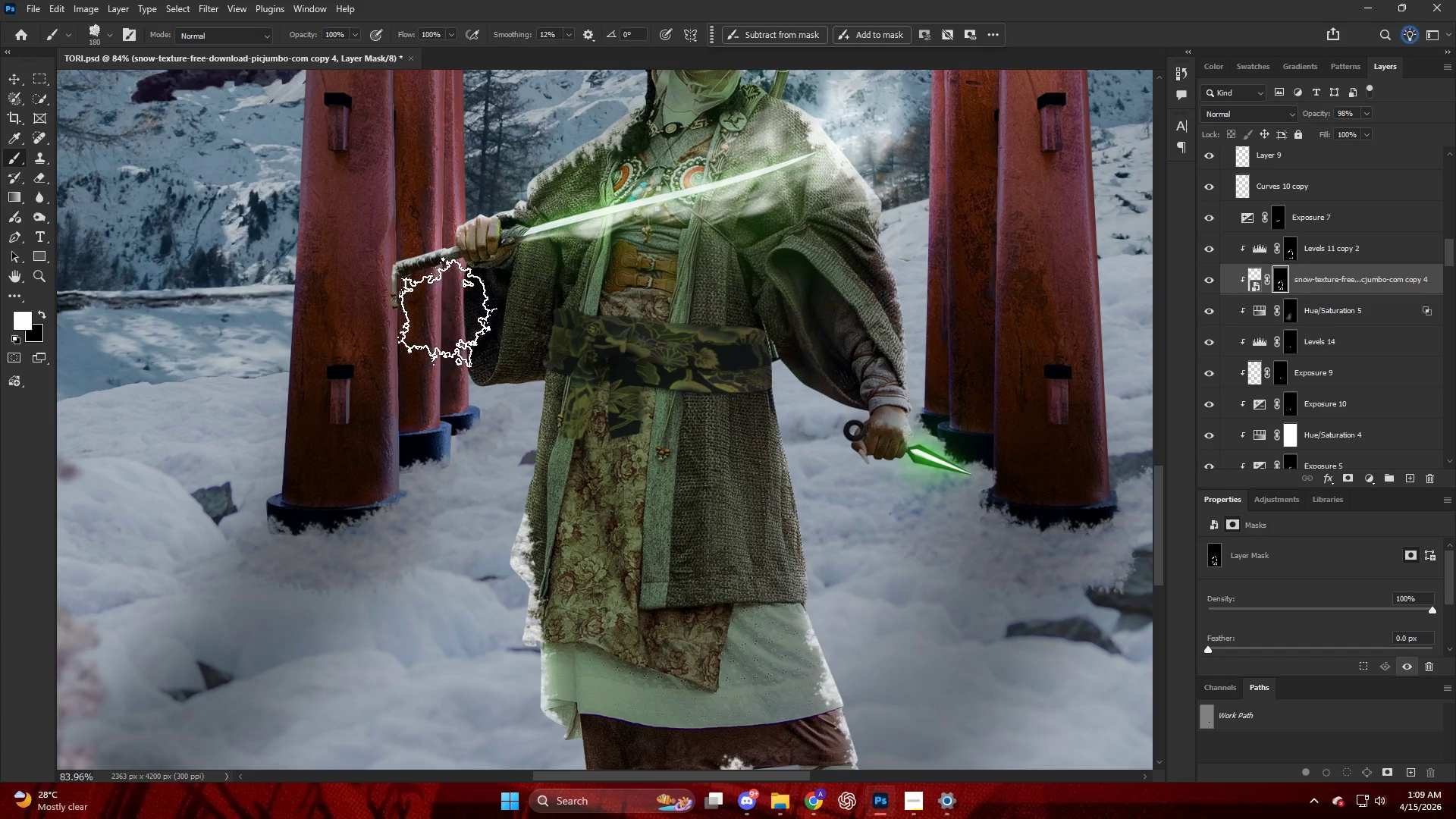 
left_click_drag(start_coordinate=[445, 313], to_coordinate=[449, 320])
 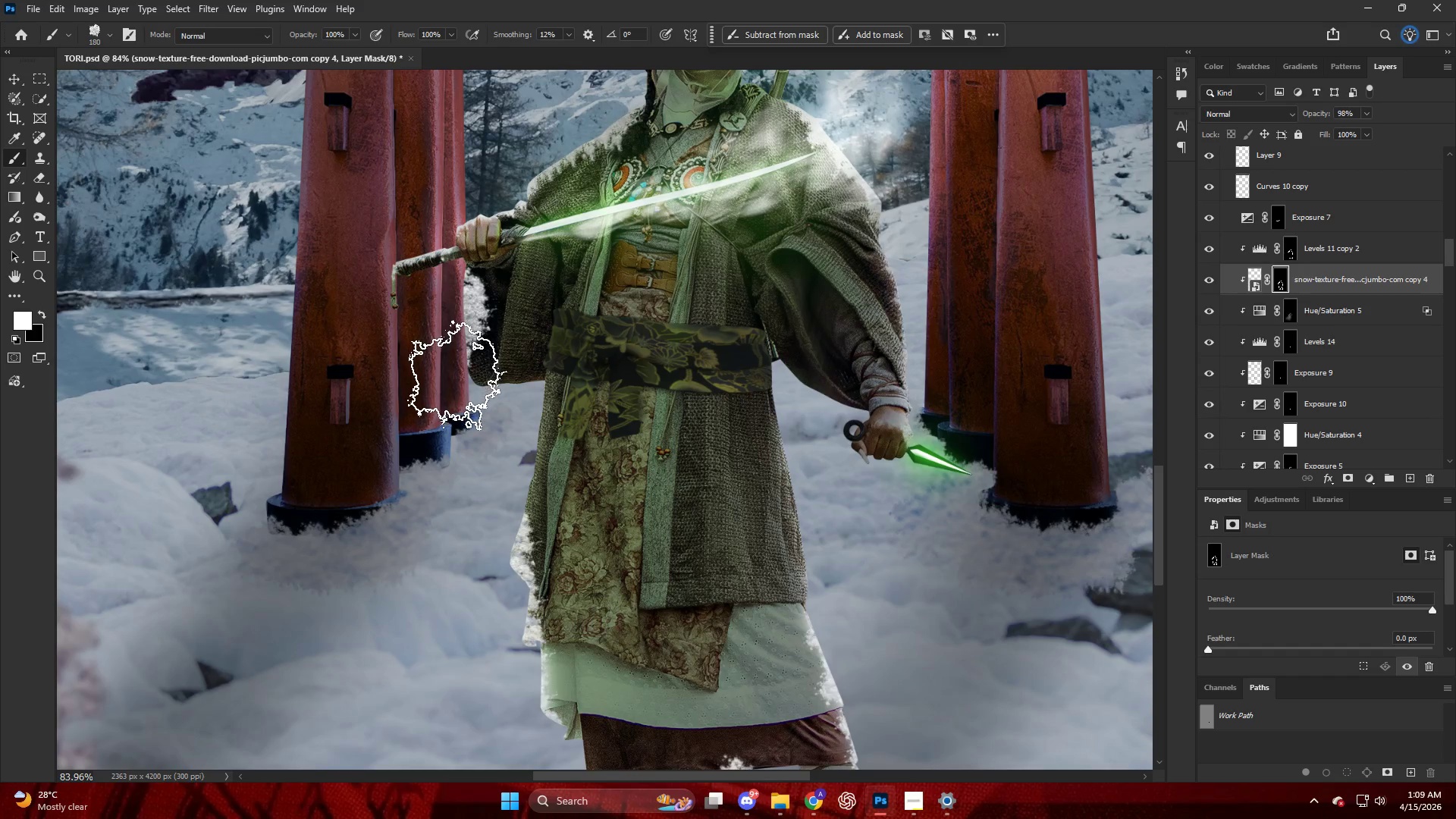 
left_click_drag(start_coordinate=[454, 376], to_coordinate=[450, 380])
 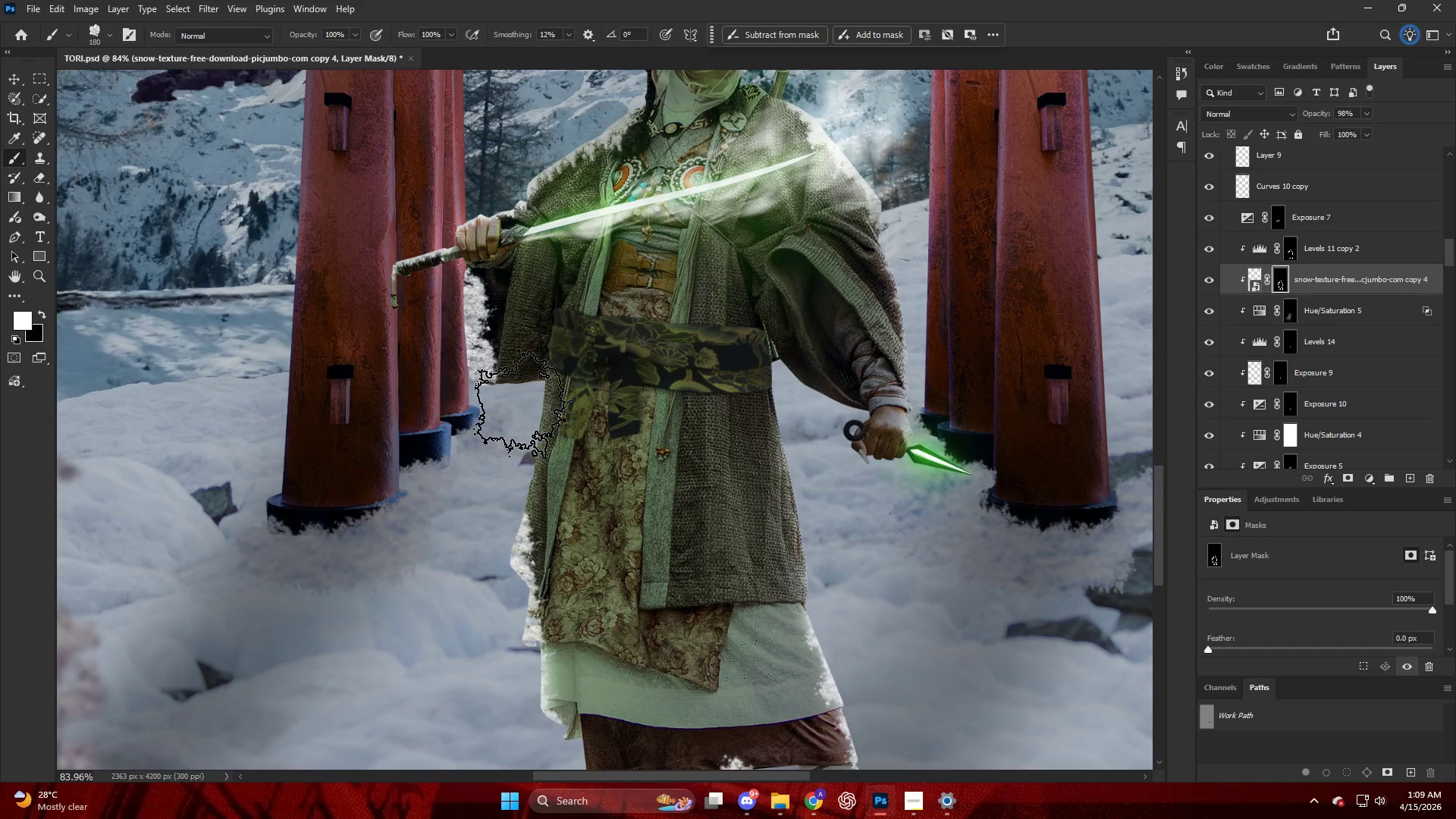 
left_click([511, 409])
 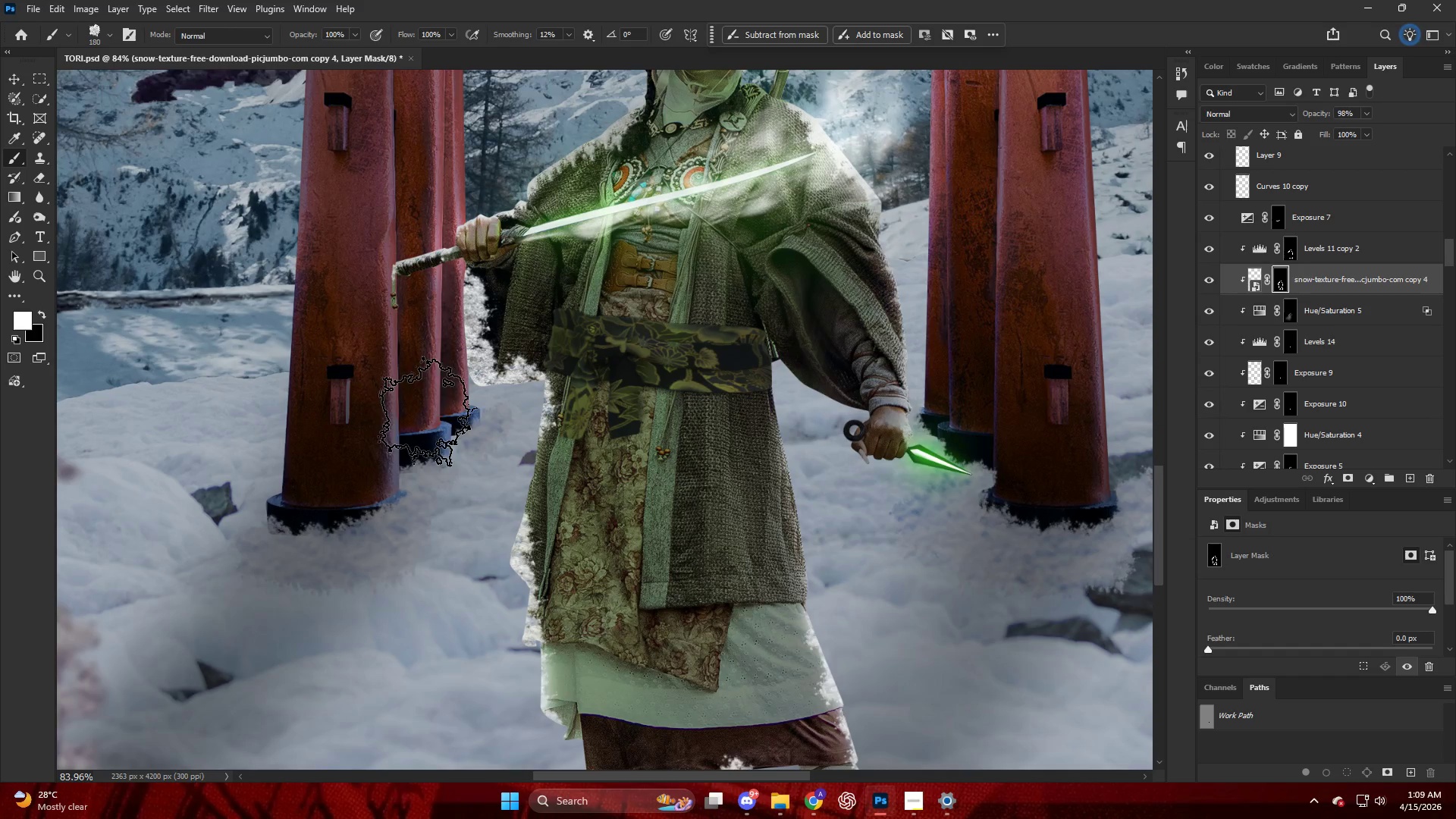 
hold_key(key=AltLeft, duration=0.73)
scroll: coordinate [449, 395], scroll_direction: down, amount: 7.0
 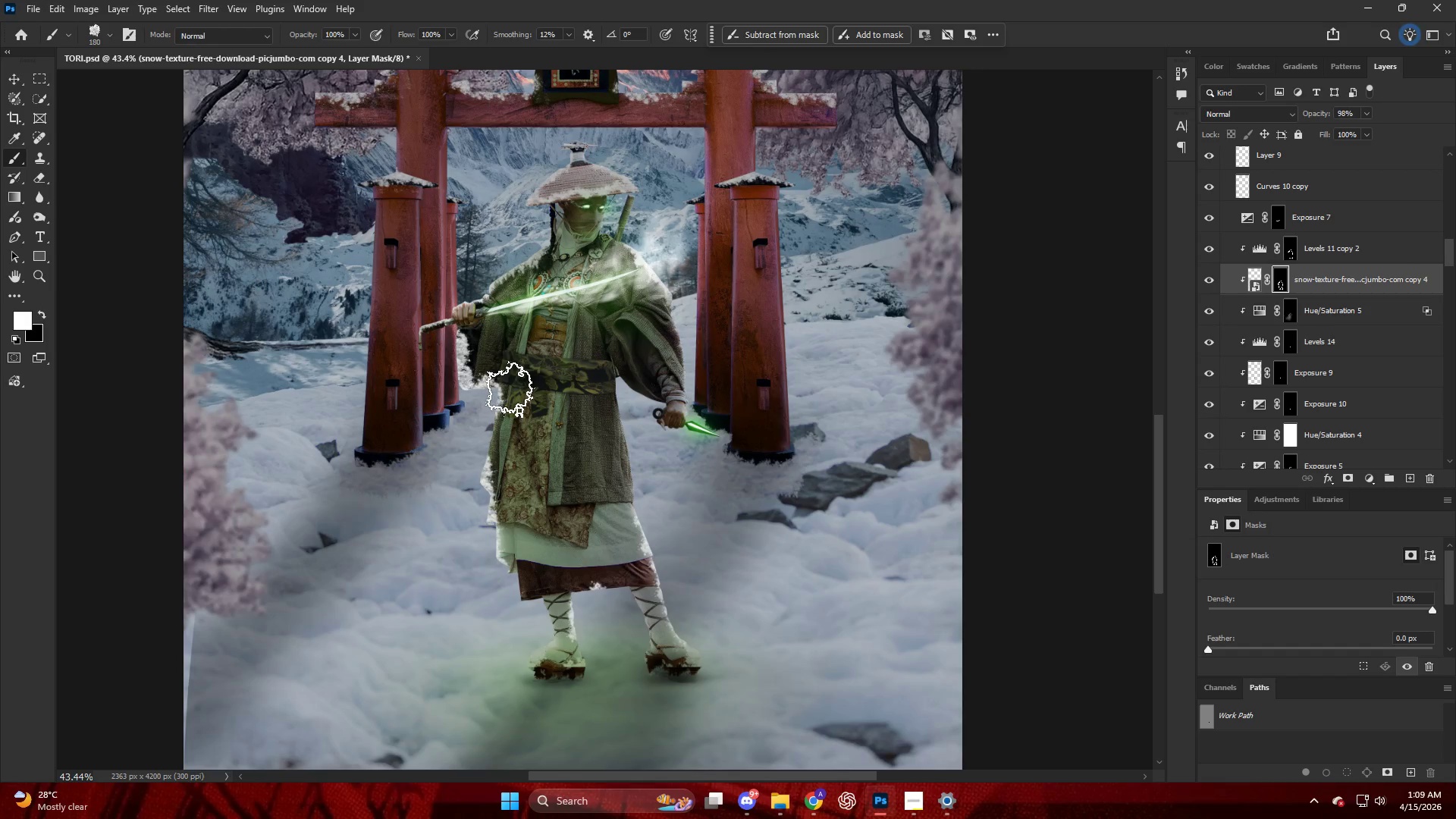 
key(Alt+AltLeft)
 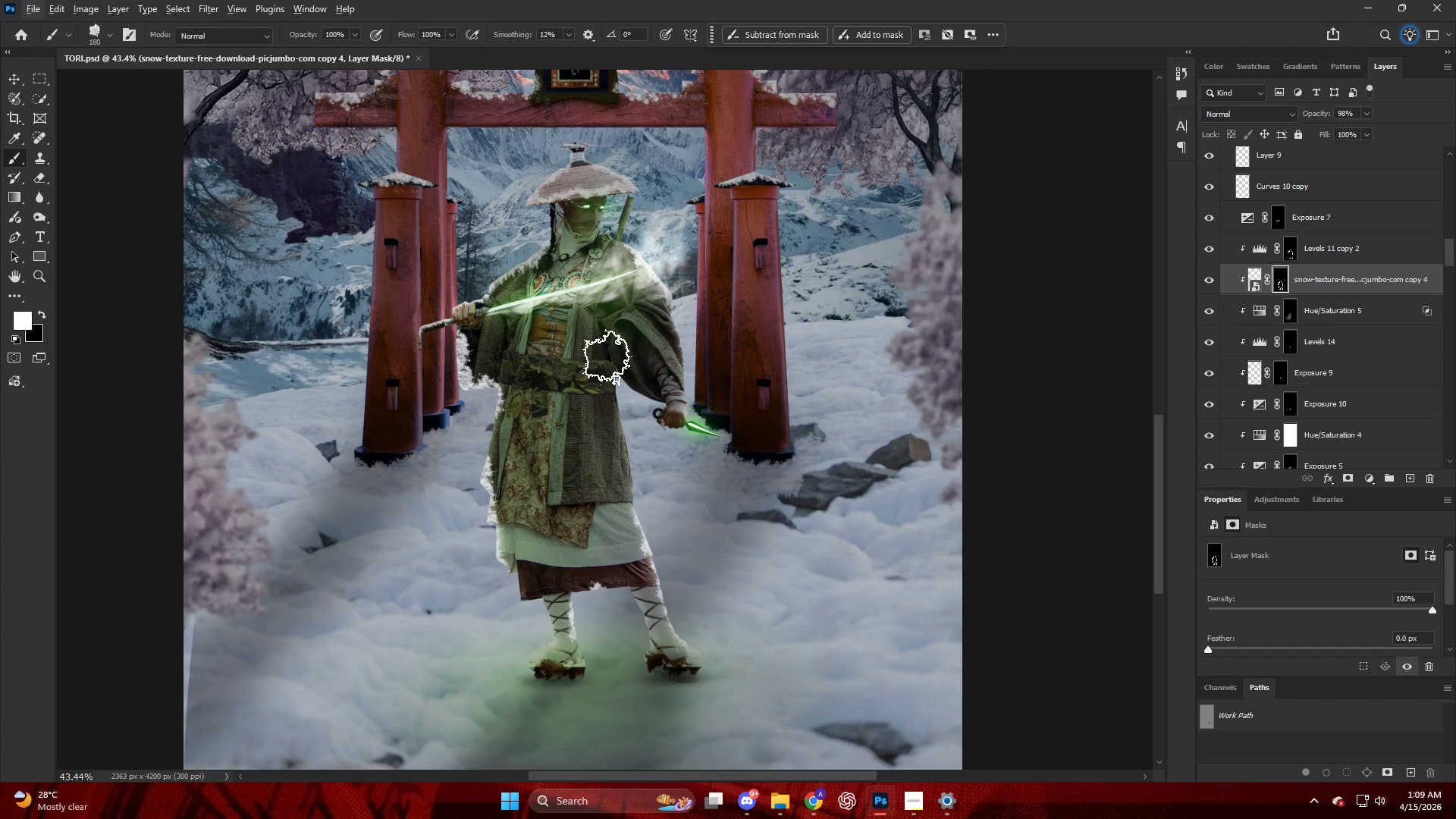 
hold_key(key=AltLeft, duration=0.38)
 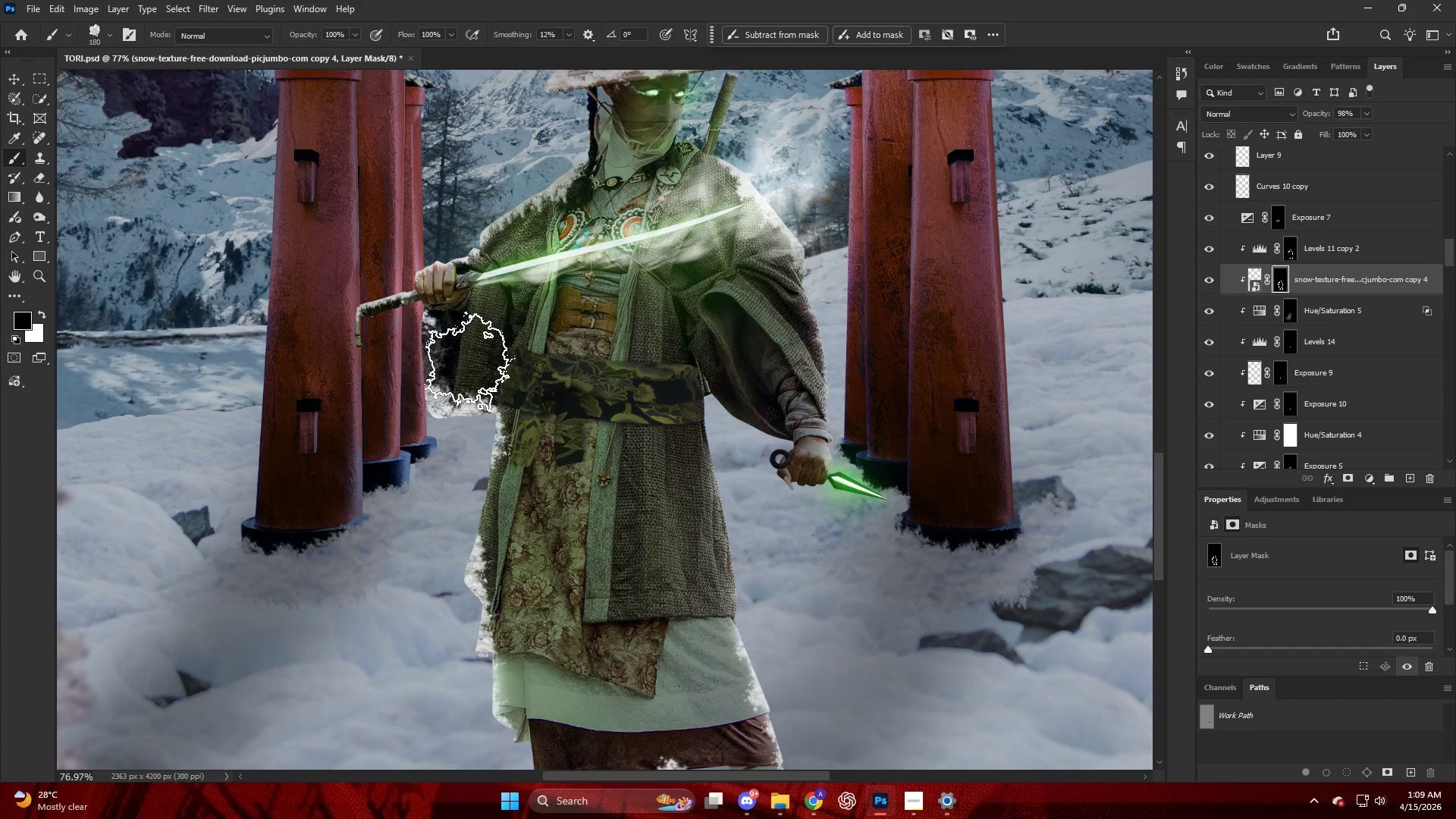 
key(X)
 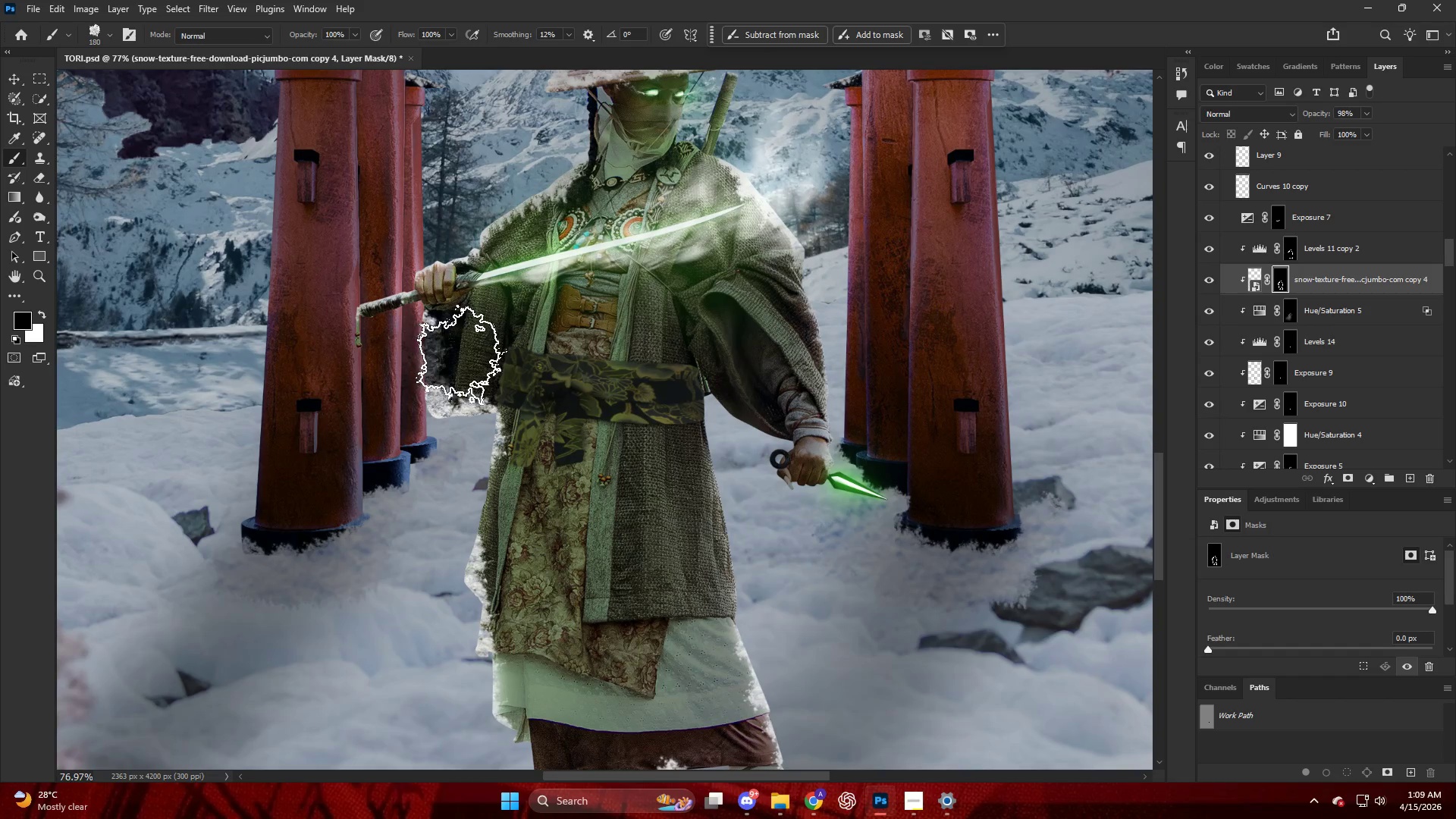 
scroll: coordinate [480, 354], scroll_direction: up, amount: 6.0
 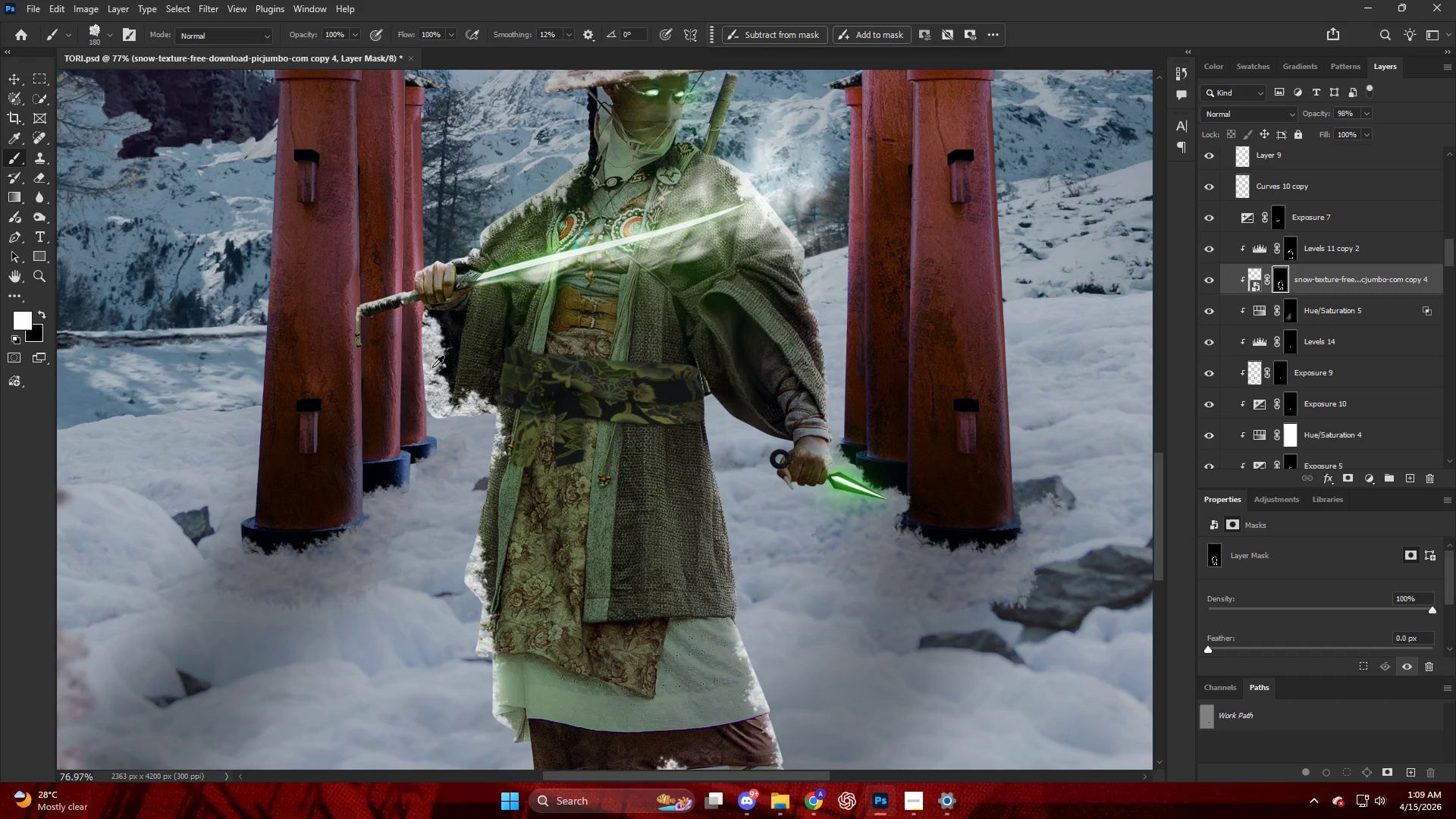 
left_click_drag(start_coordinate=[463, 359], to_coordinate=[468, 367])
 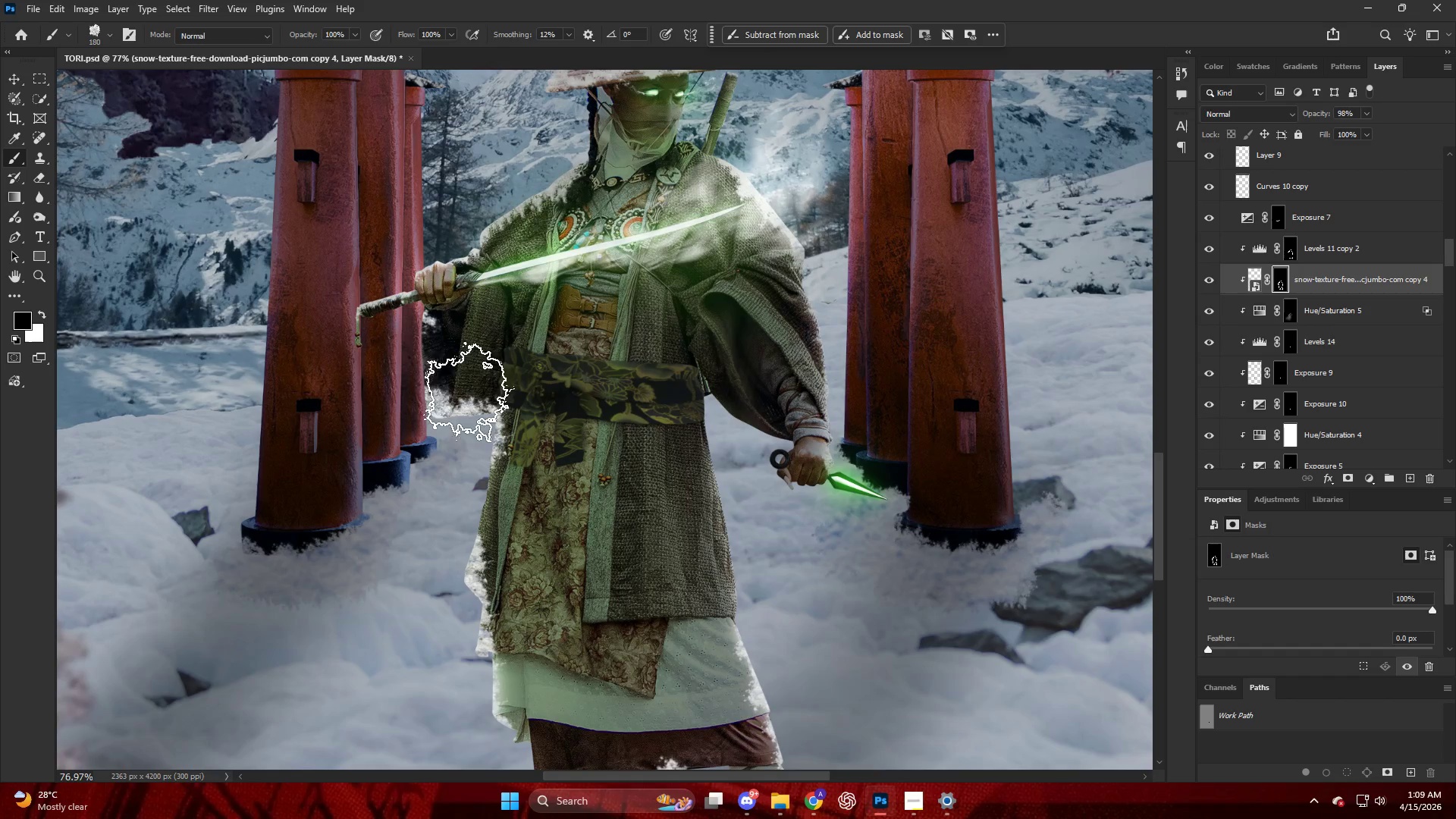 
left_click_drag(start_coordinate=[466, 396], to_coordinate=[463, 417])
 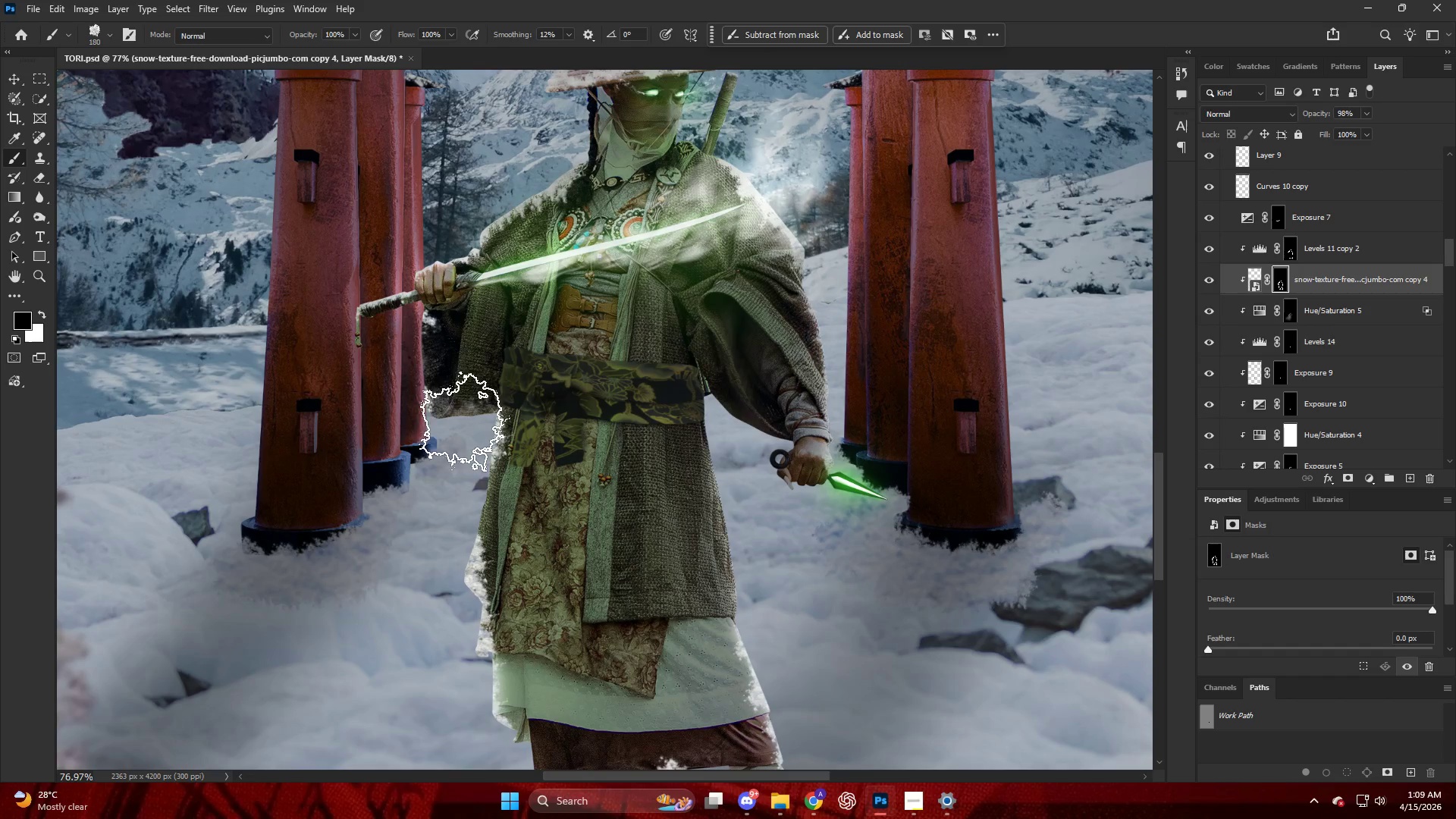 
left_click_drag(start_coordinate=[463, 424], to_coordinate=[458, 444])
 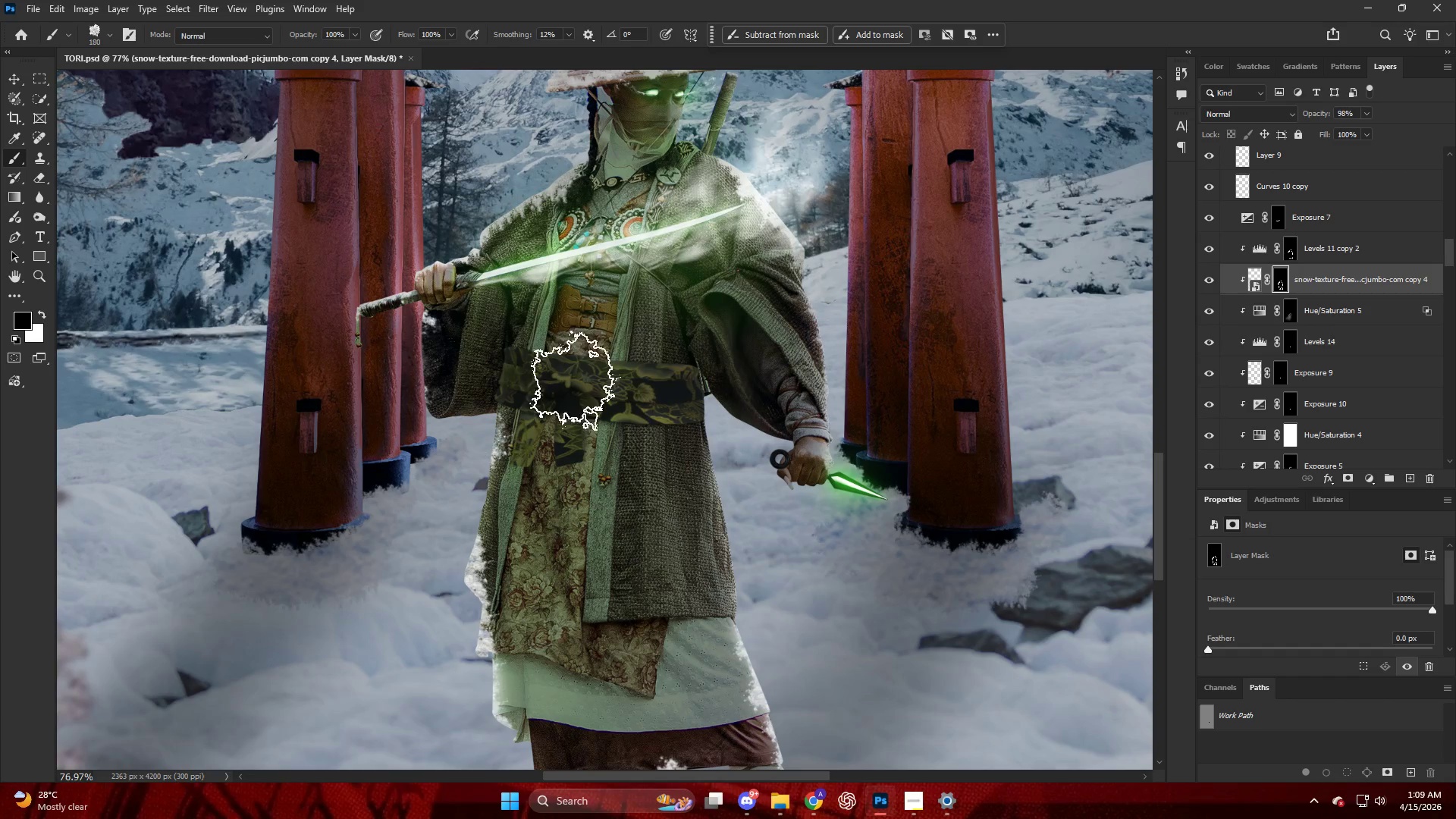 
key(Alt+AltLeft)
 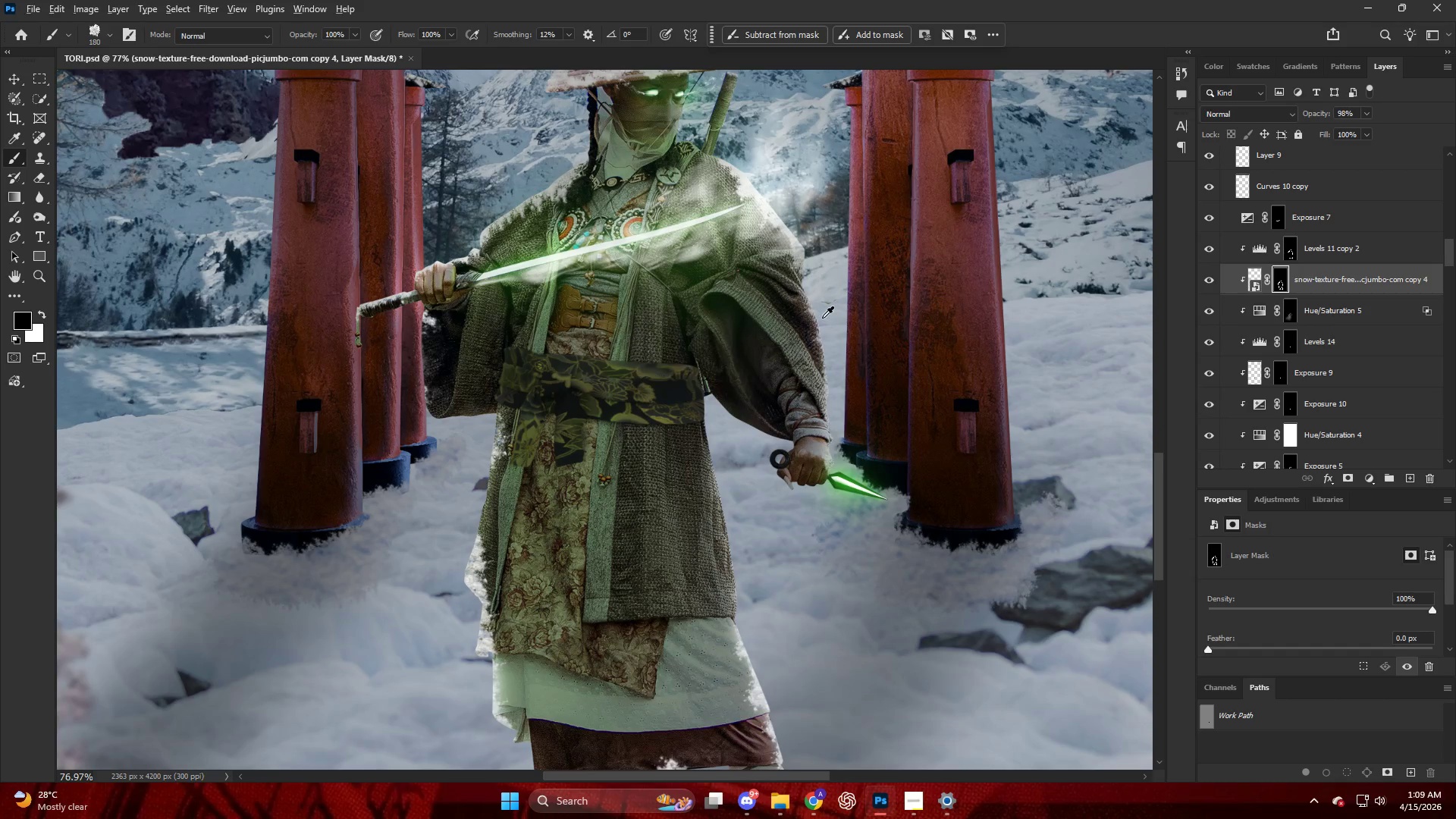 
key(Alt+AltLeft)
 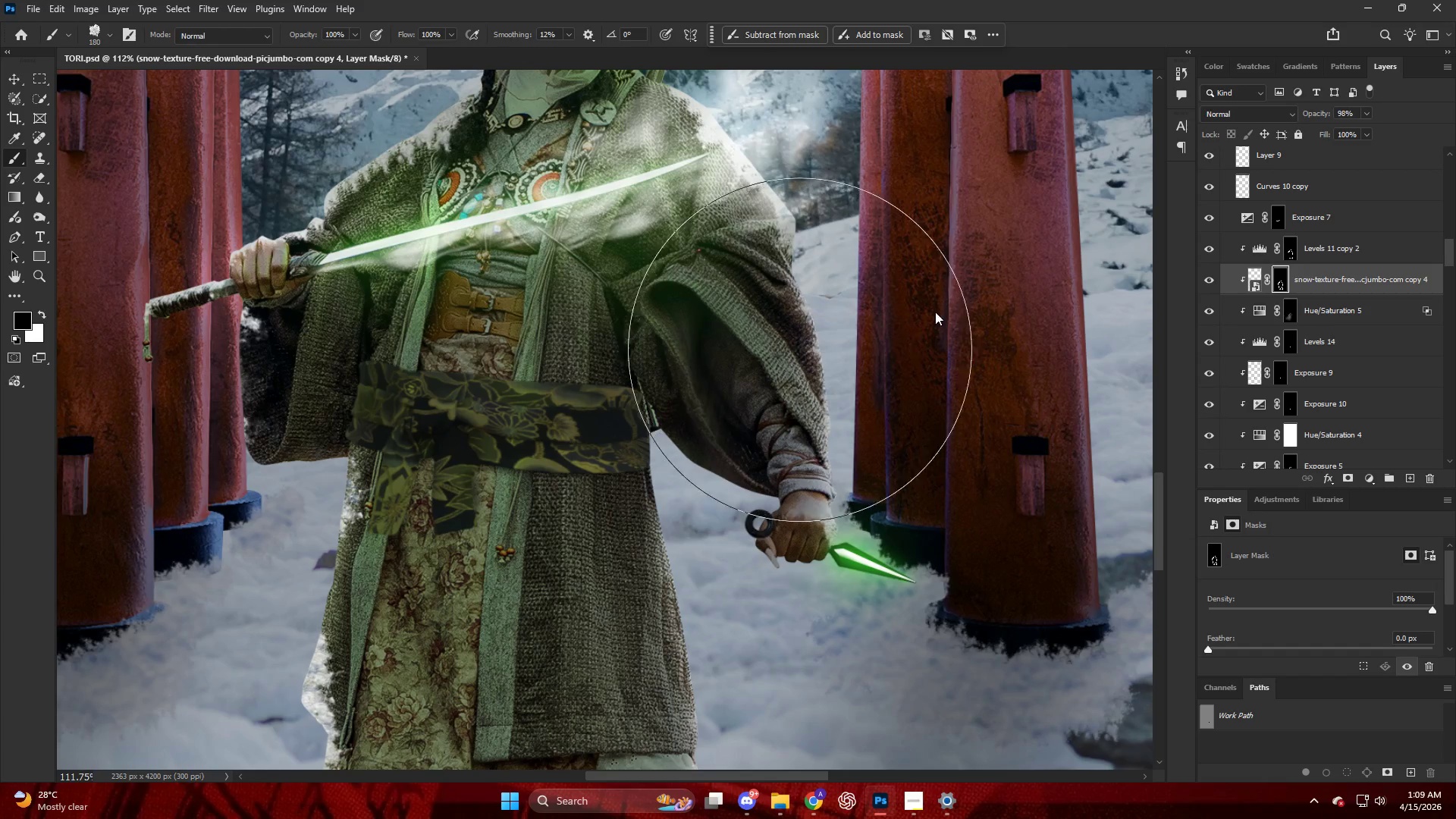 
scroll: coordinate [824, 317], scroll_direction: up, amount: 4.0
 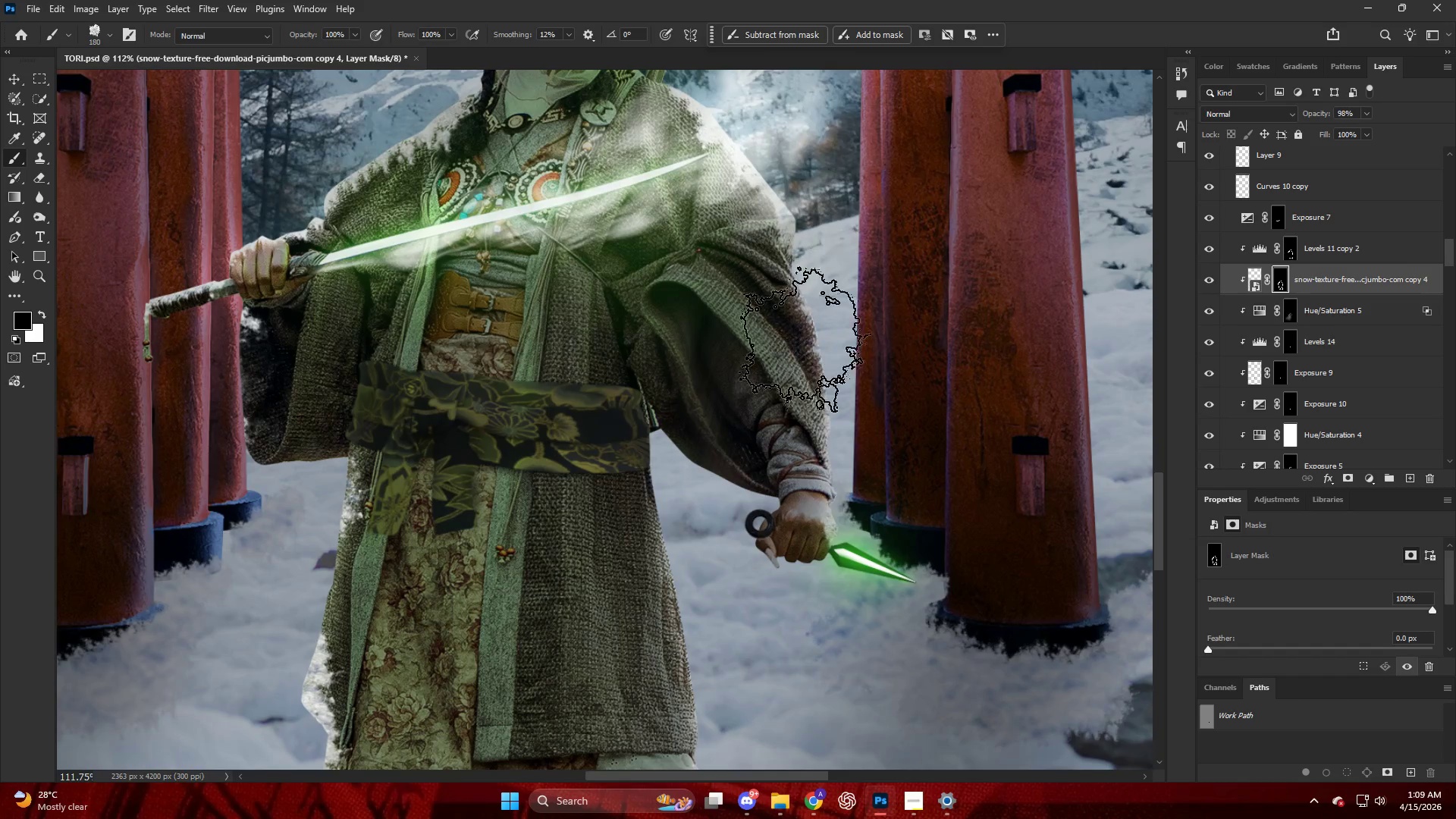 
key(X)
 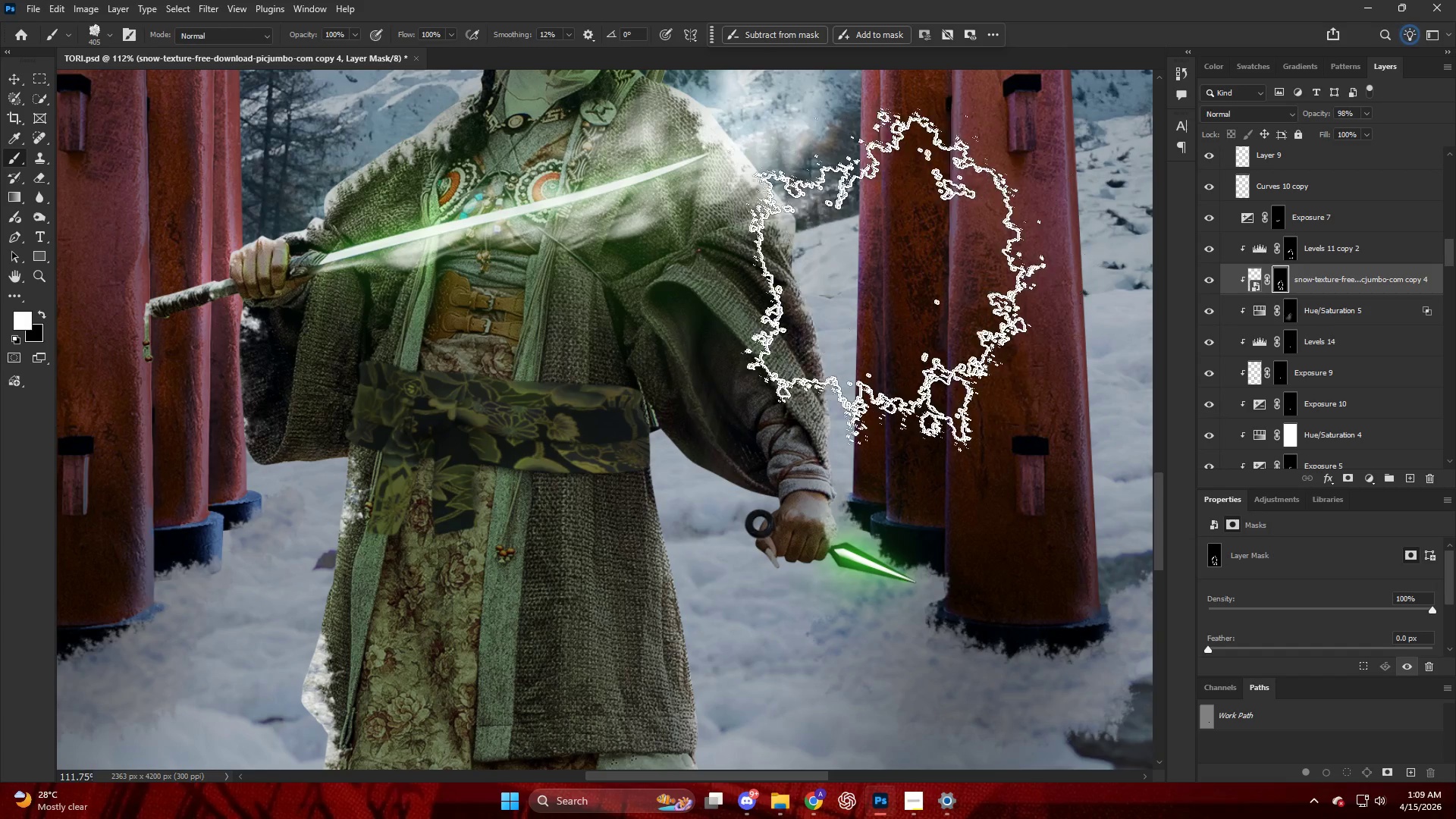 
left_click_drag(start_coordinate=[894, 281], to_coordinate=[900, 283])
 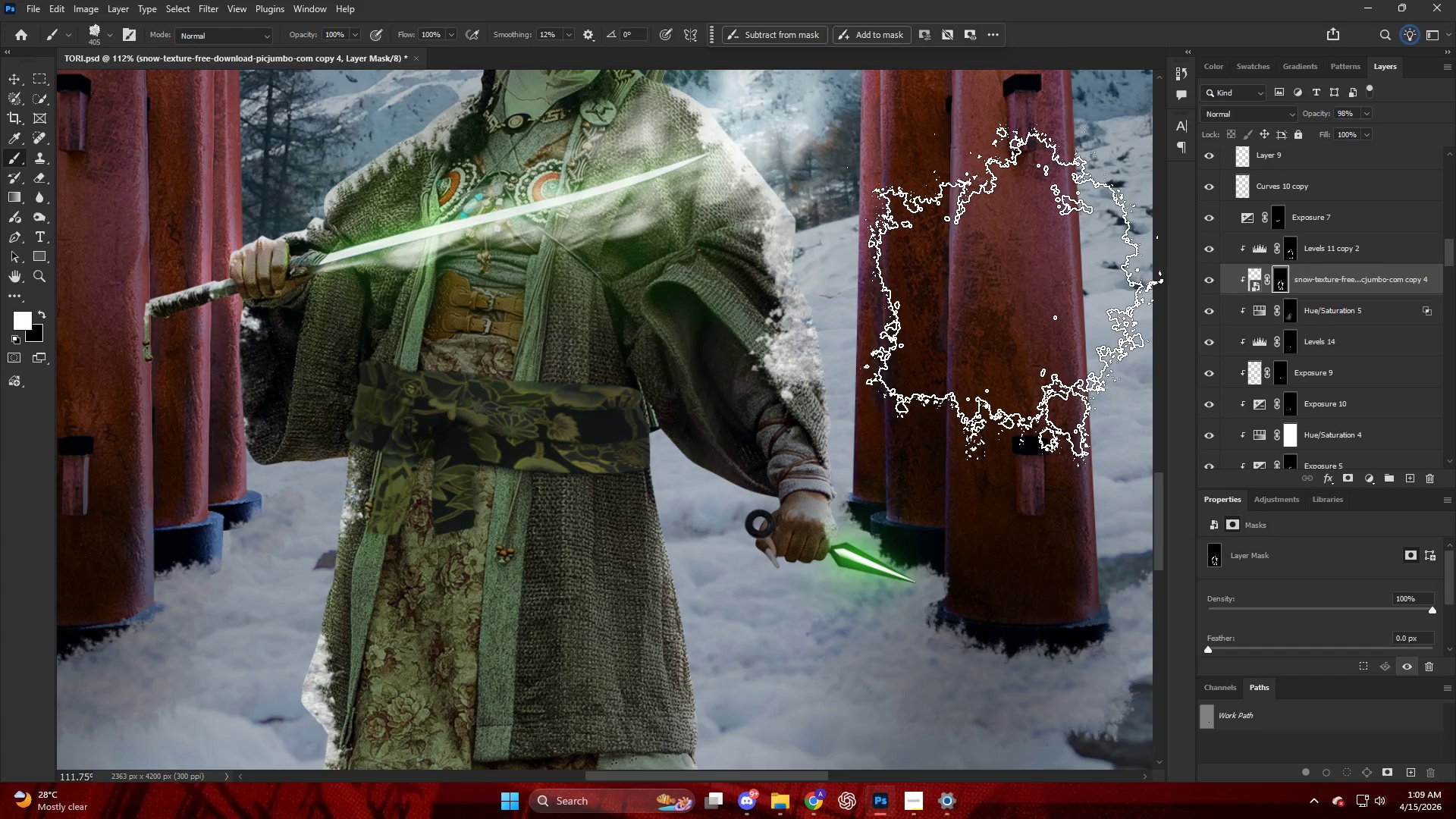 
key(Control+ControlLeft)
 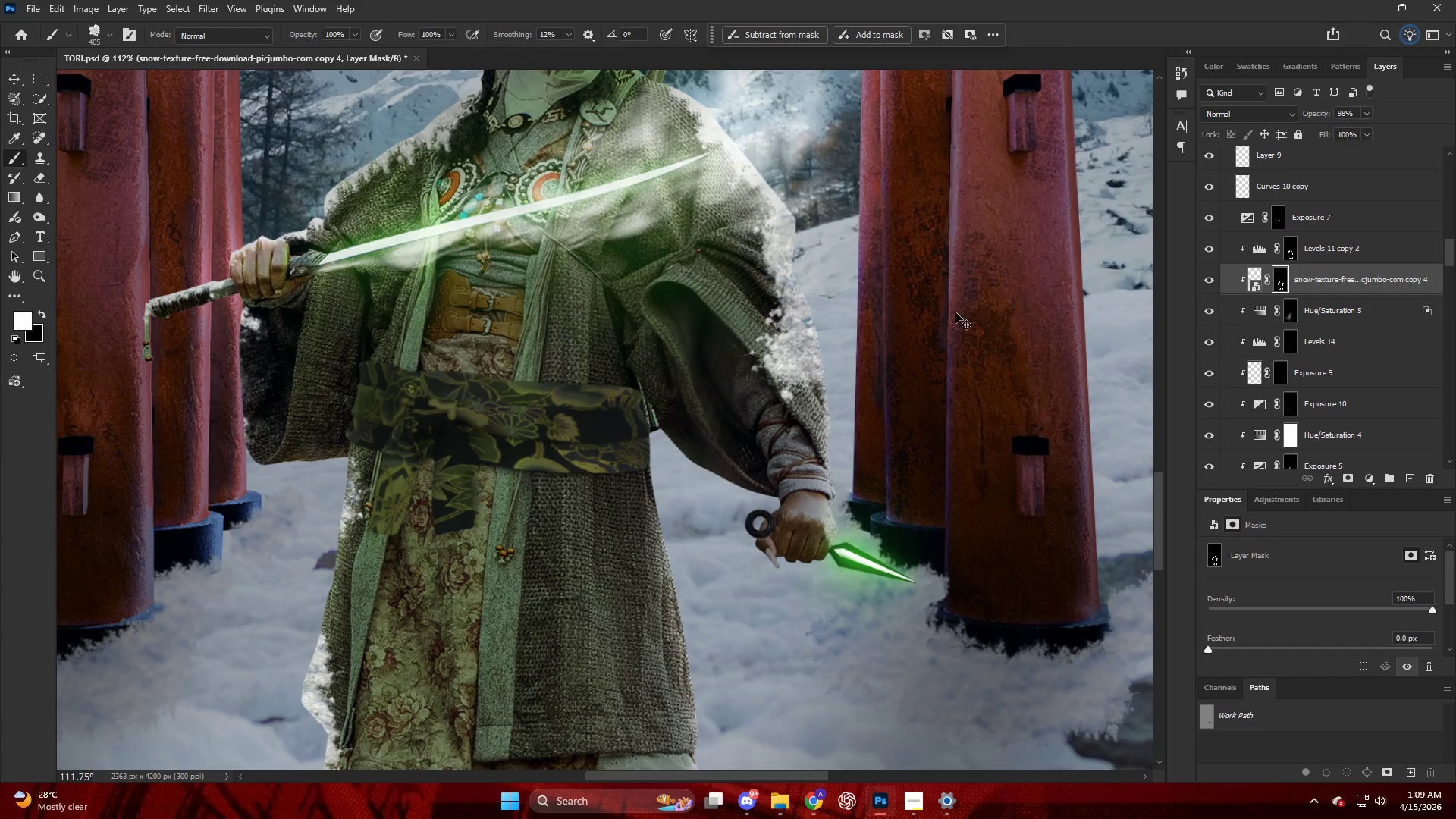 
key(Control+Z)
 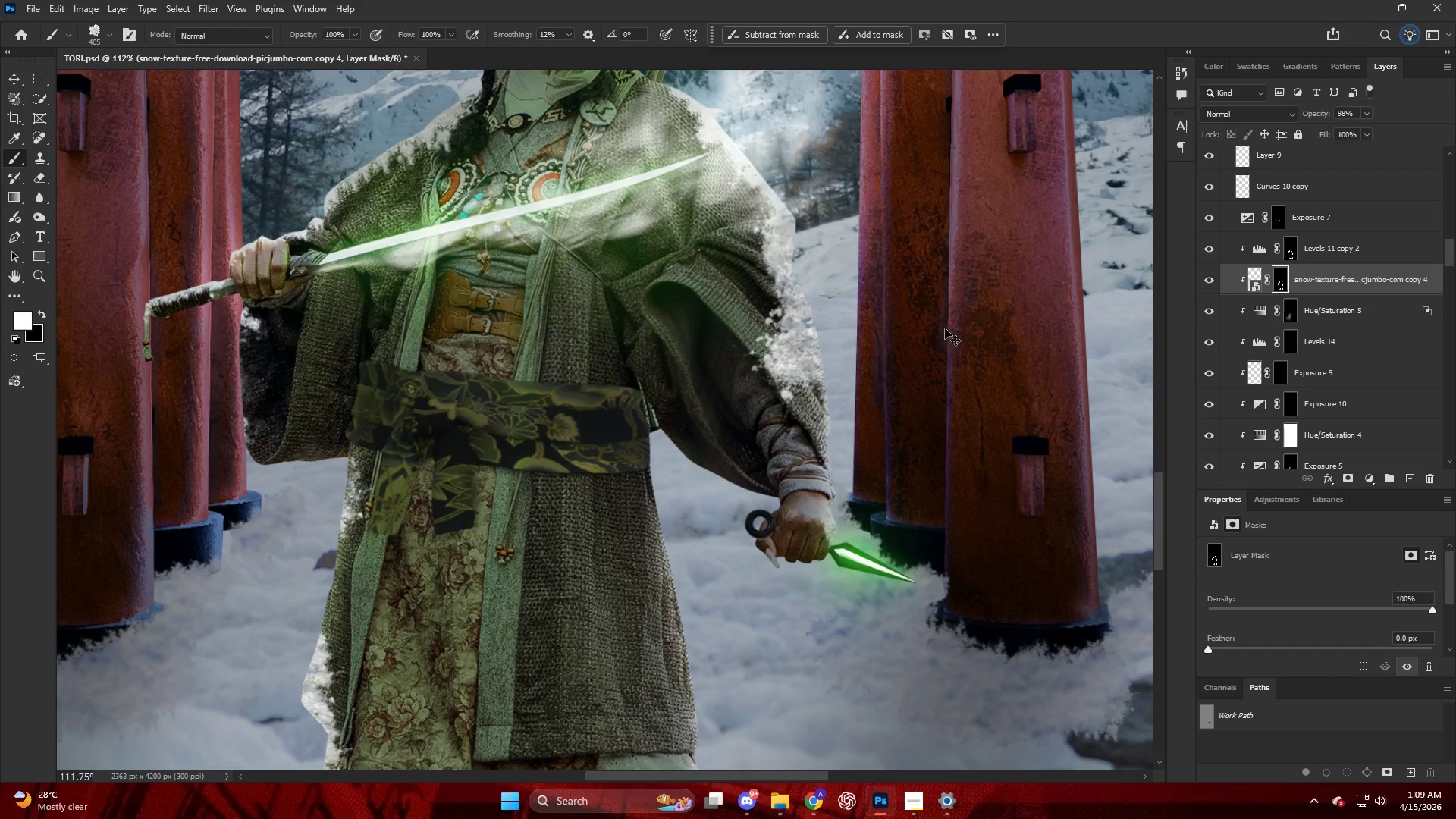 
key(X)
 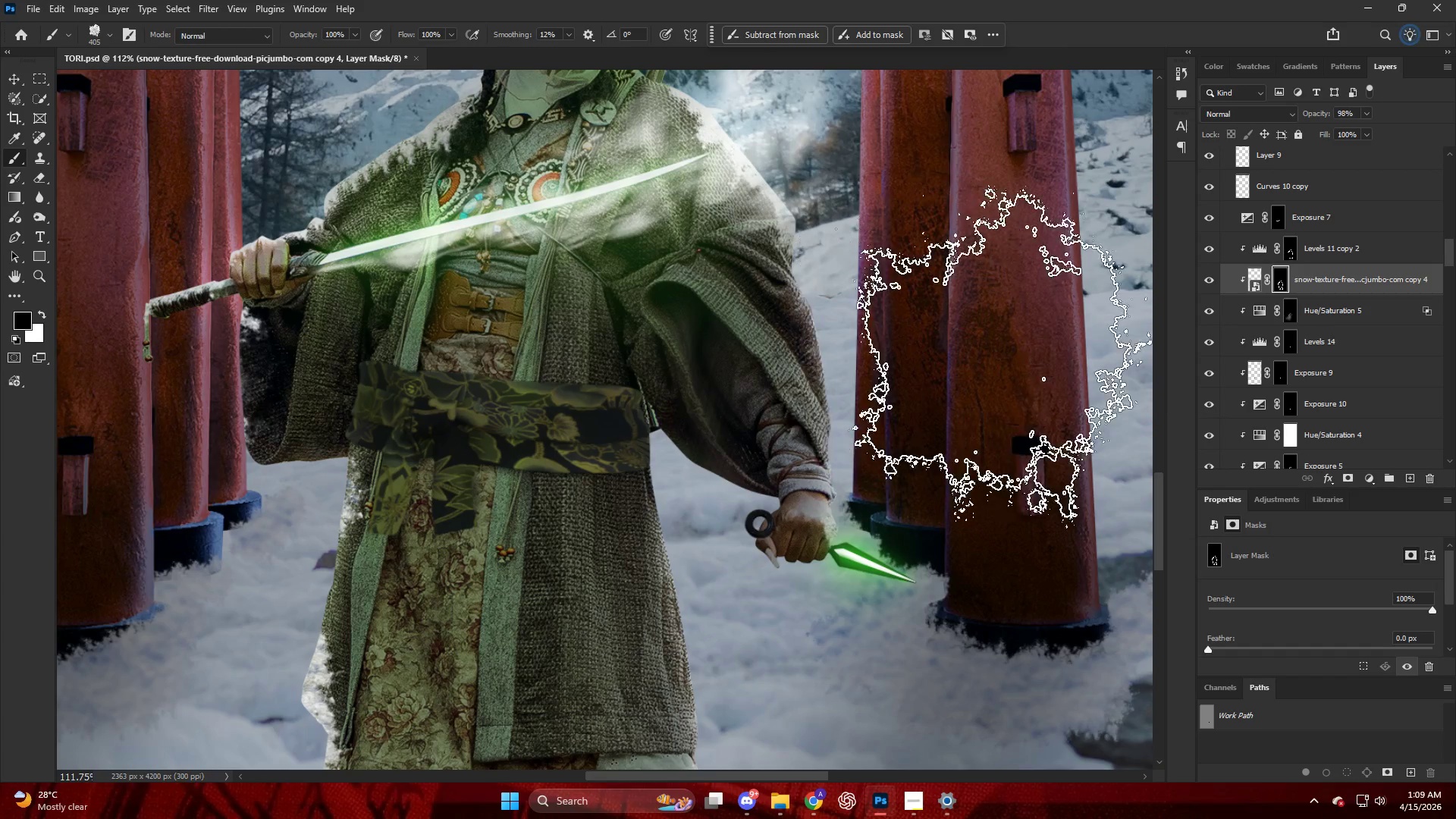 
key(Alt+AltLeft)
 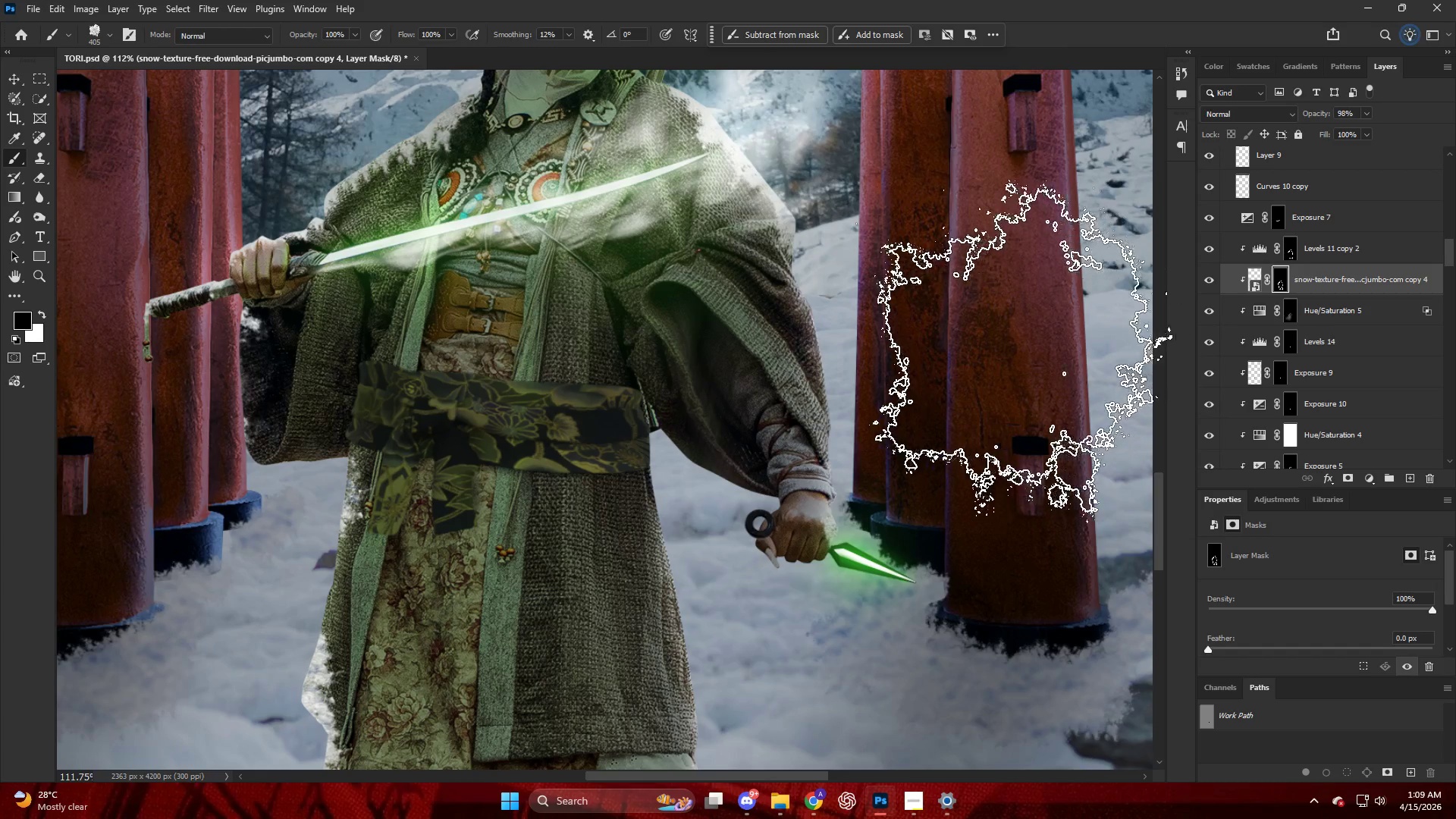 
key(X)
 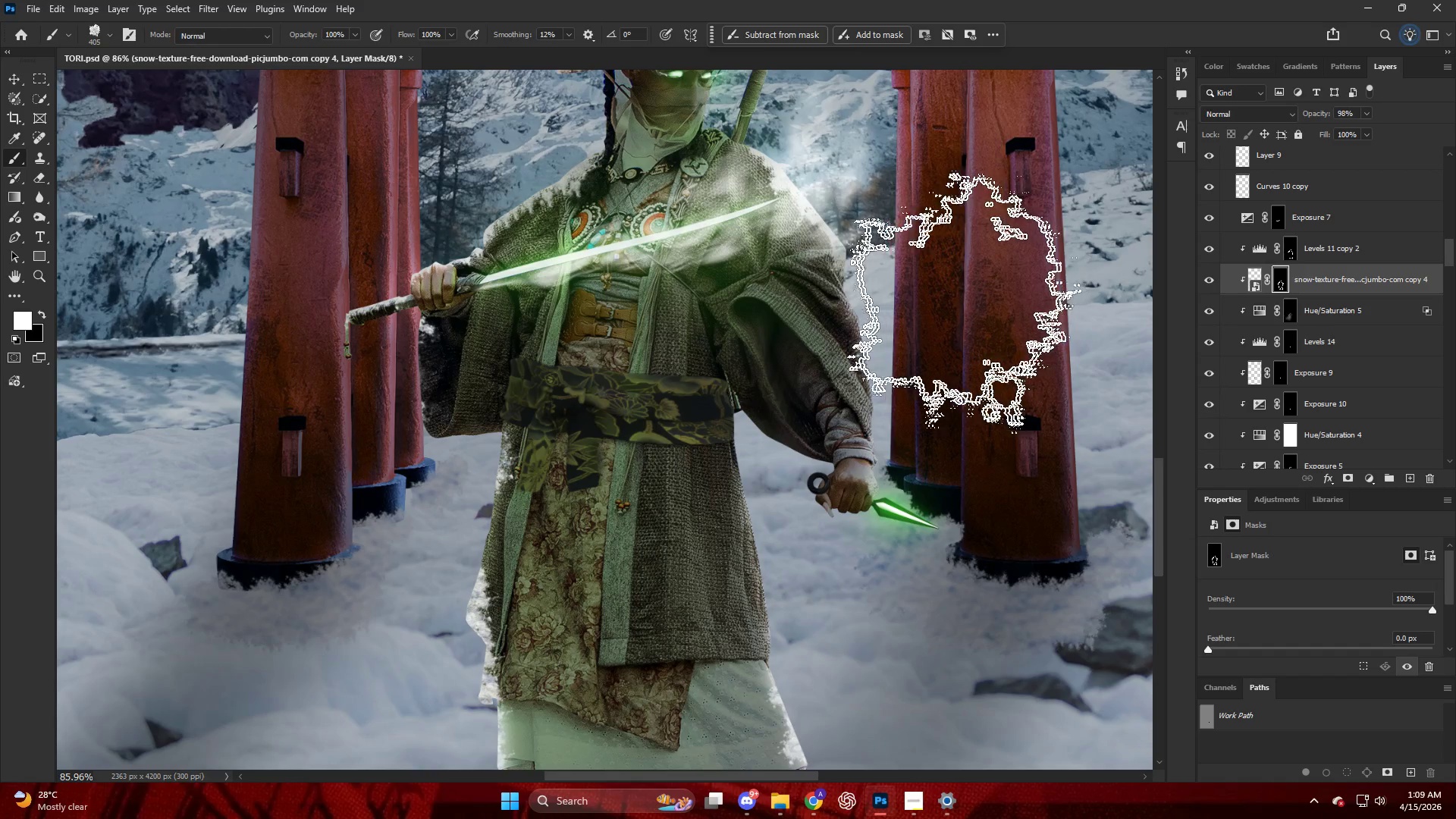 
scroll: coordinate [1016, 350], scroll_direction: down, amount: 3.0
 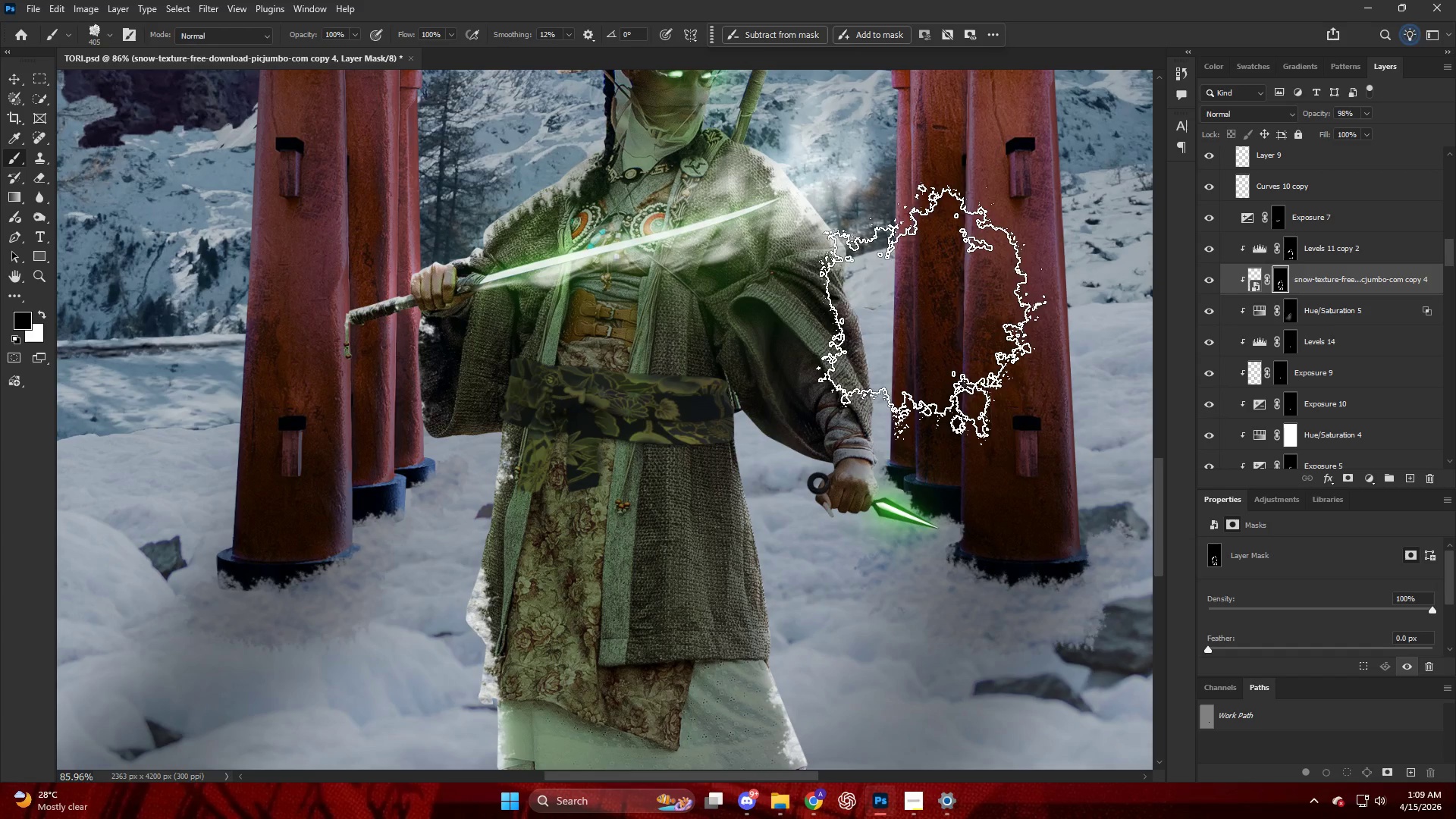 
left_click_drag(start_coordinate=[930, 302], to_coordinate=[935, 299])
 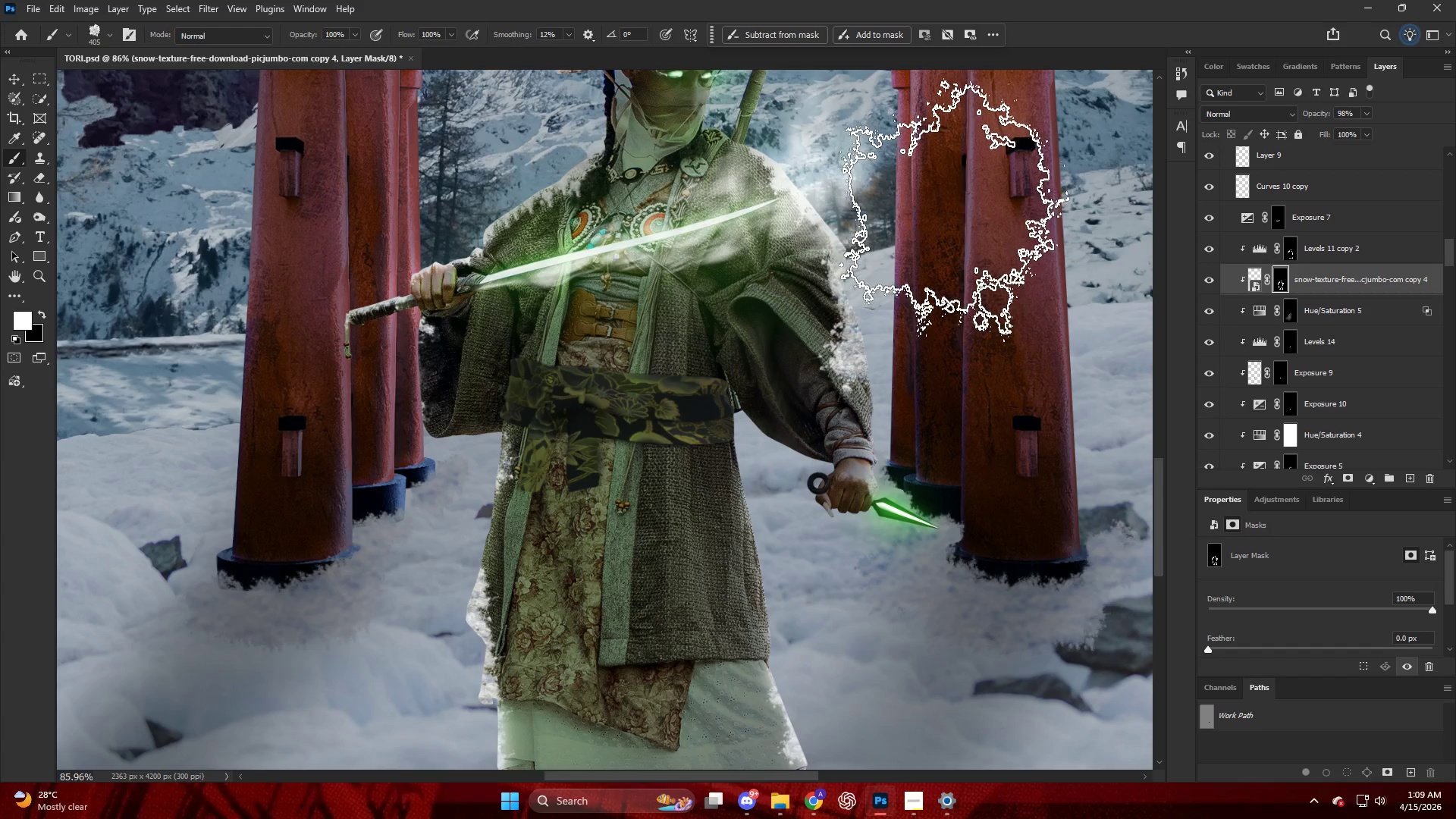 
key(Control+ControlLeft)
 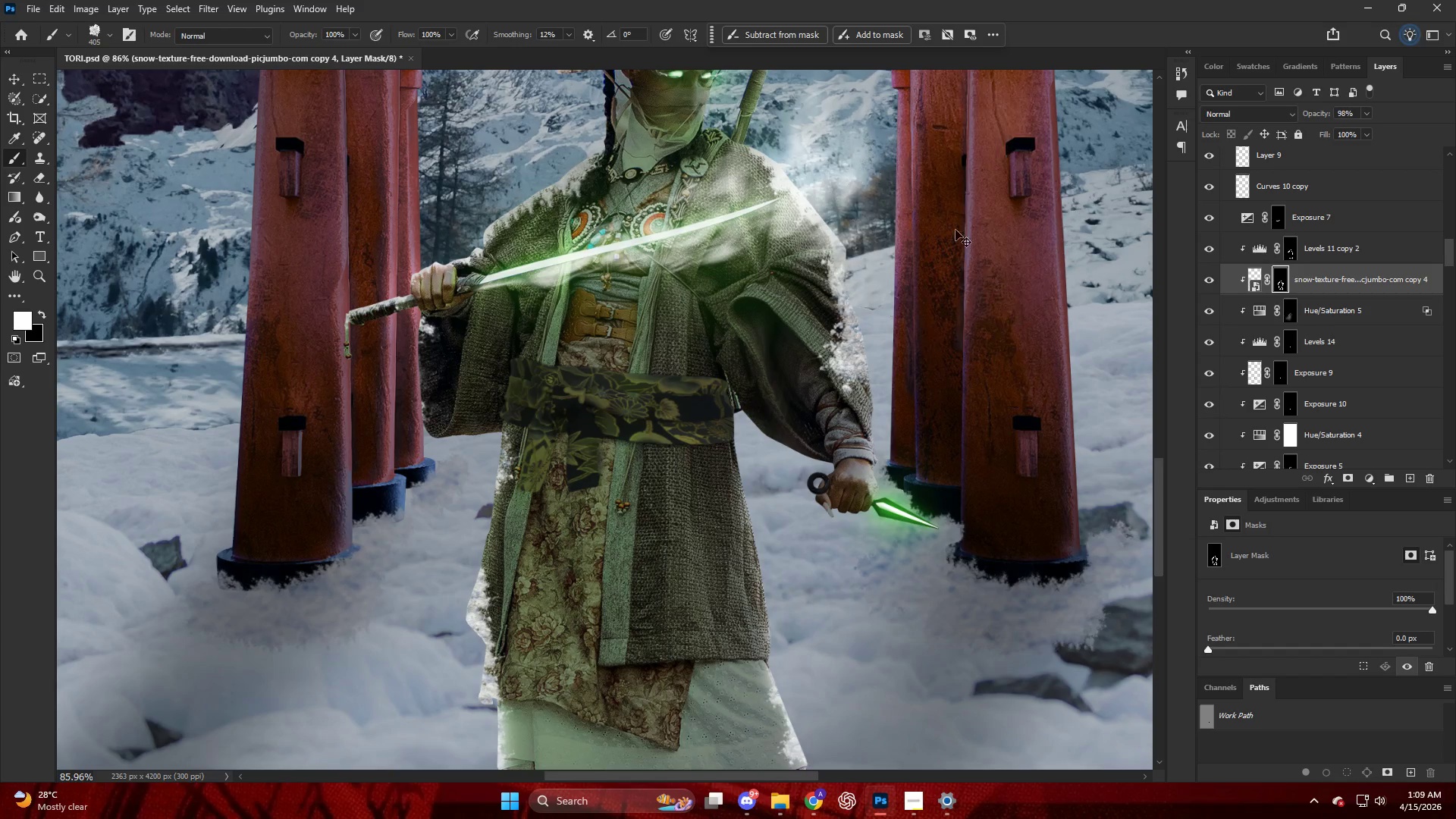 
key(Control+Z)
 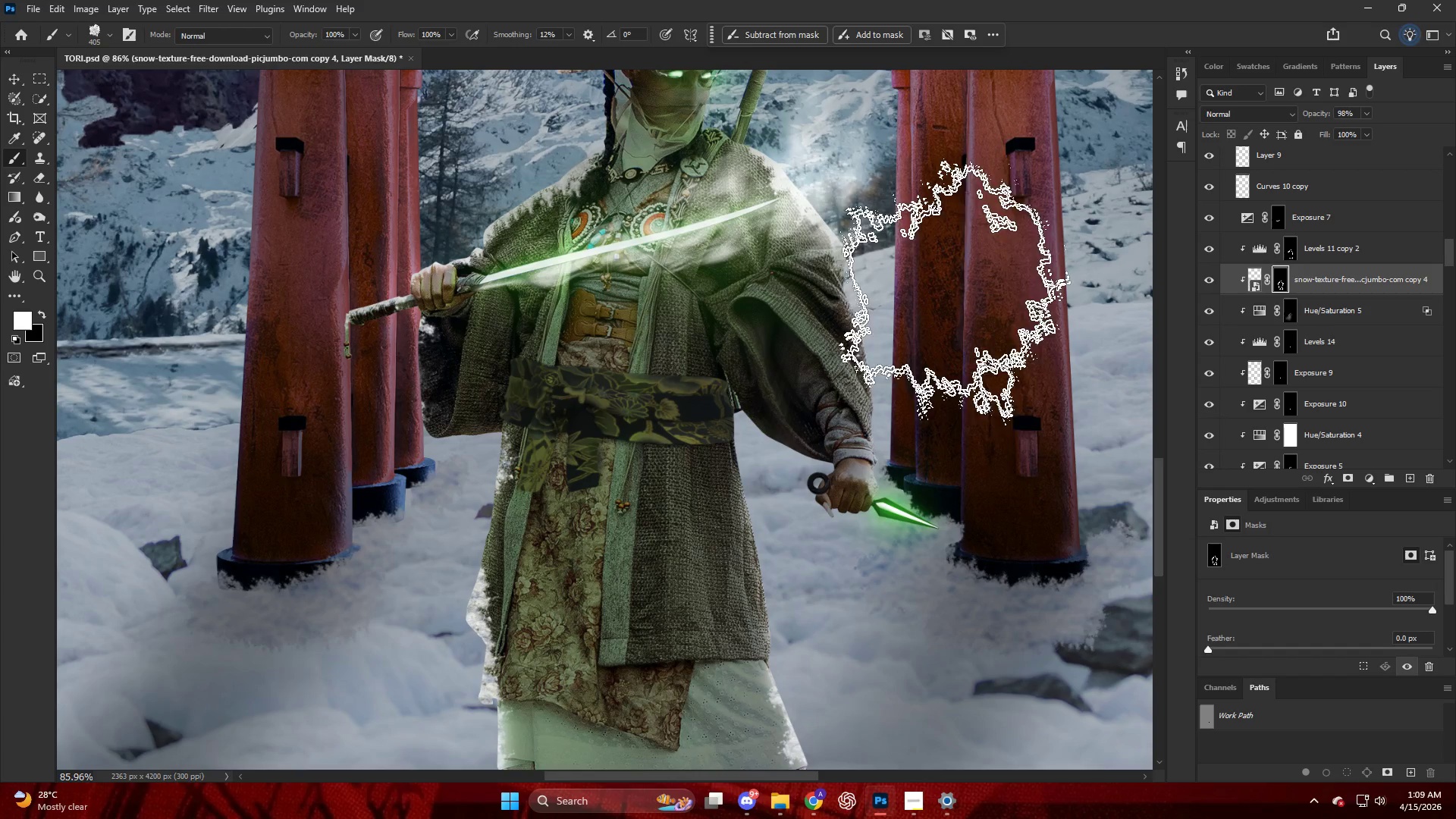 
left_click([962, 322])
 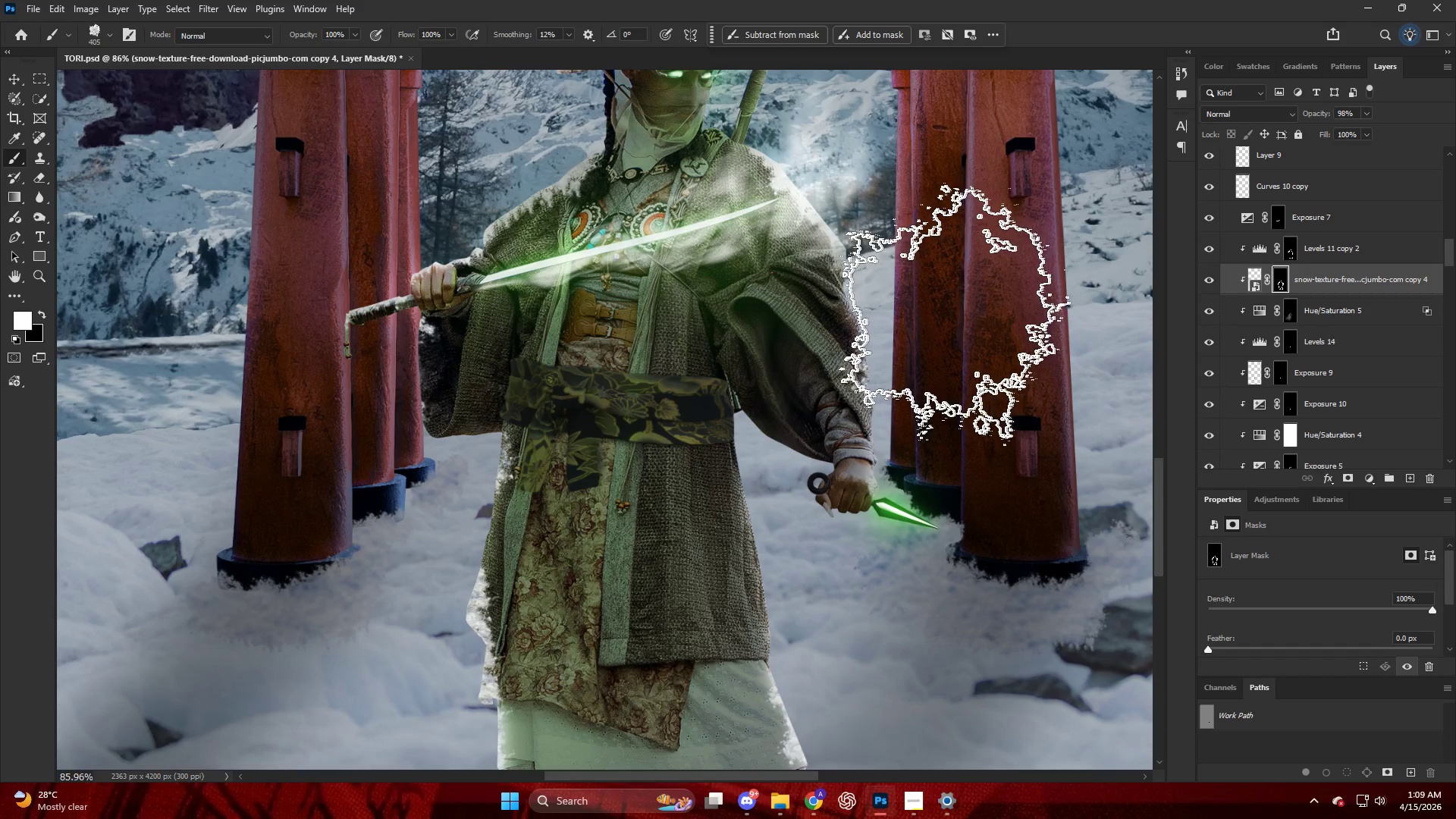 
left_click_drag(start_coordinate=[950, 316], to_coordinate=[956, 317])
 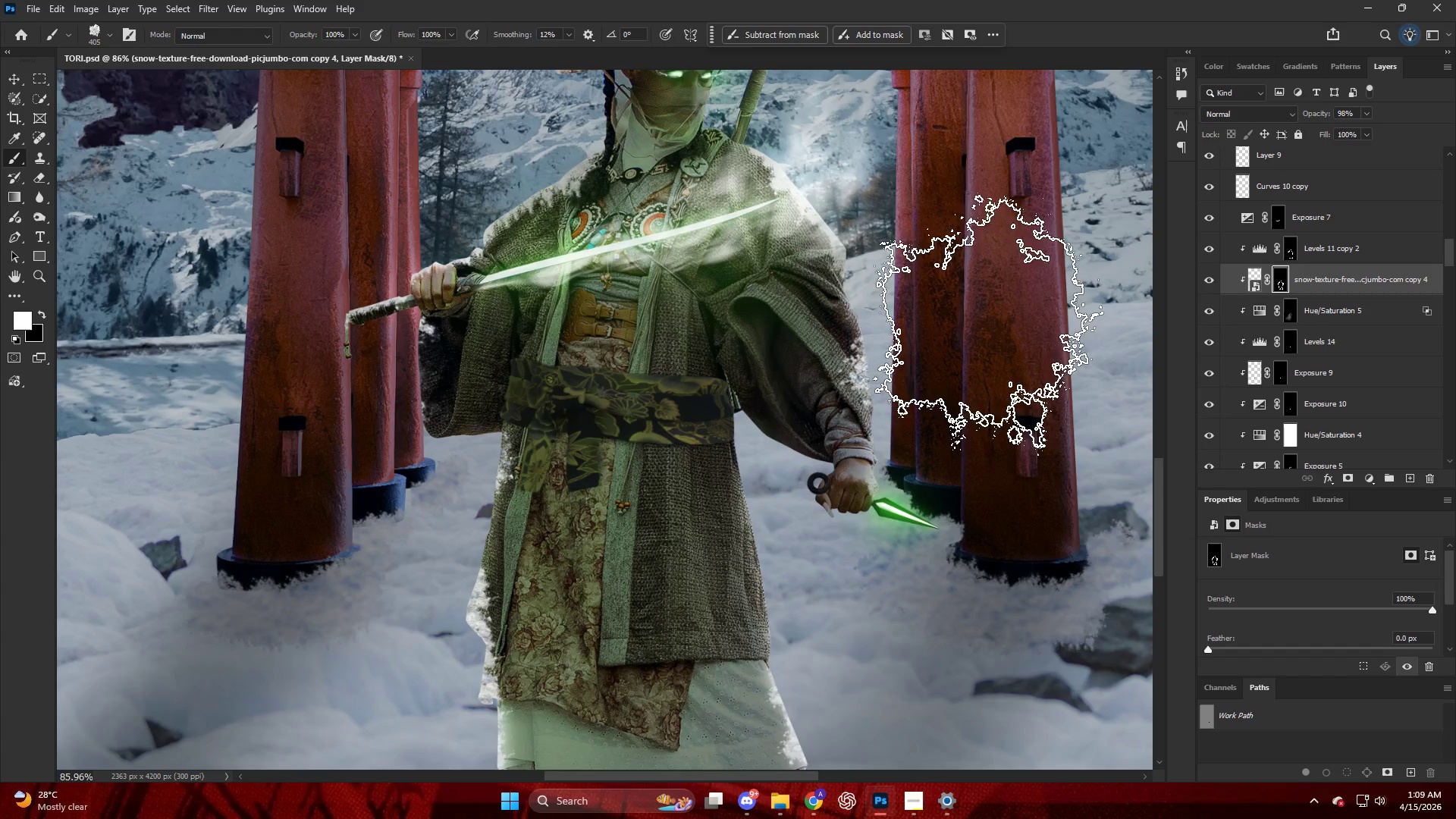 
key(Alt+AltLeft)
 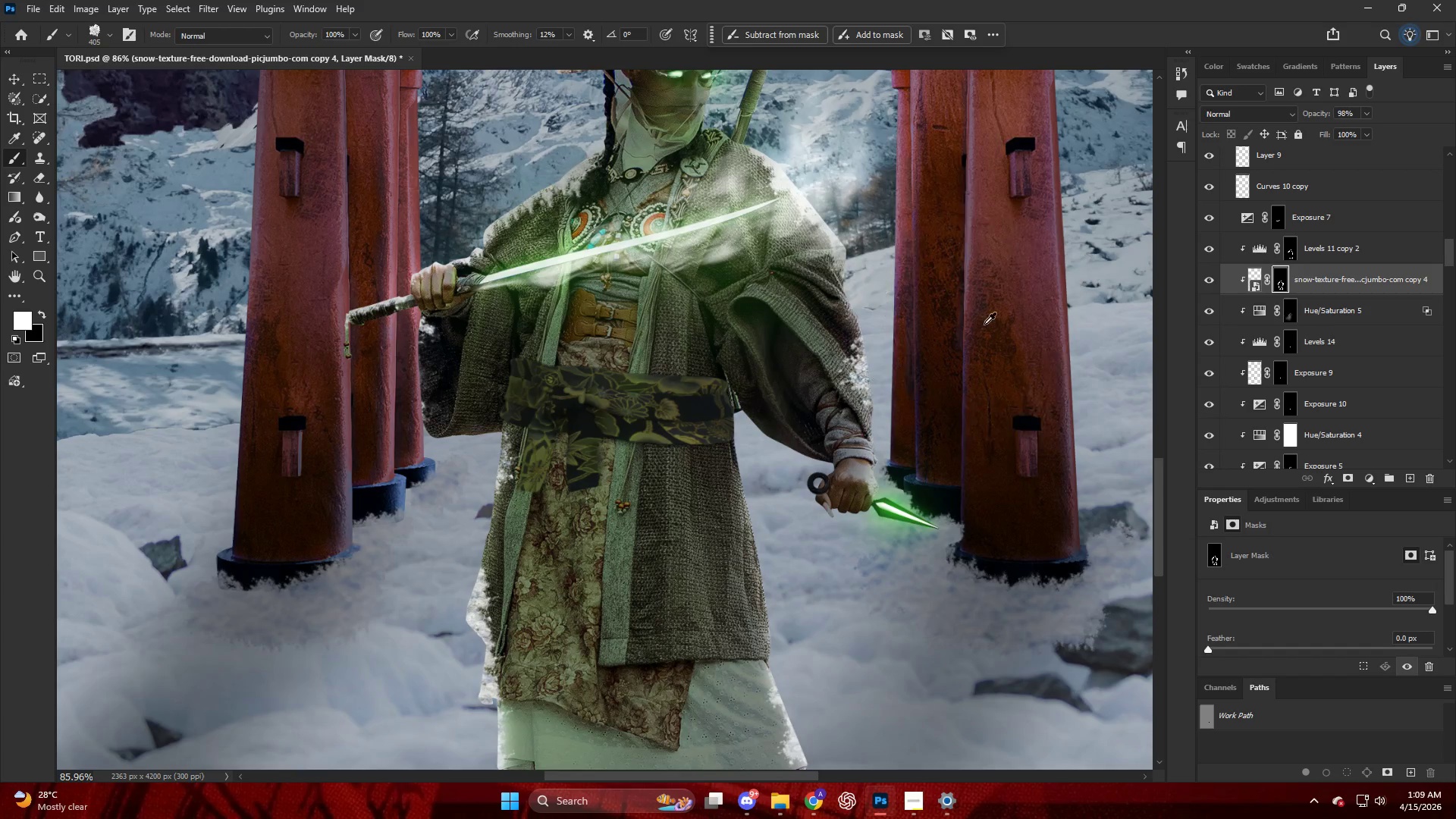 
scroll: coordinate [984, 324], scroll_direction: down, amount: 5.0
 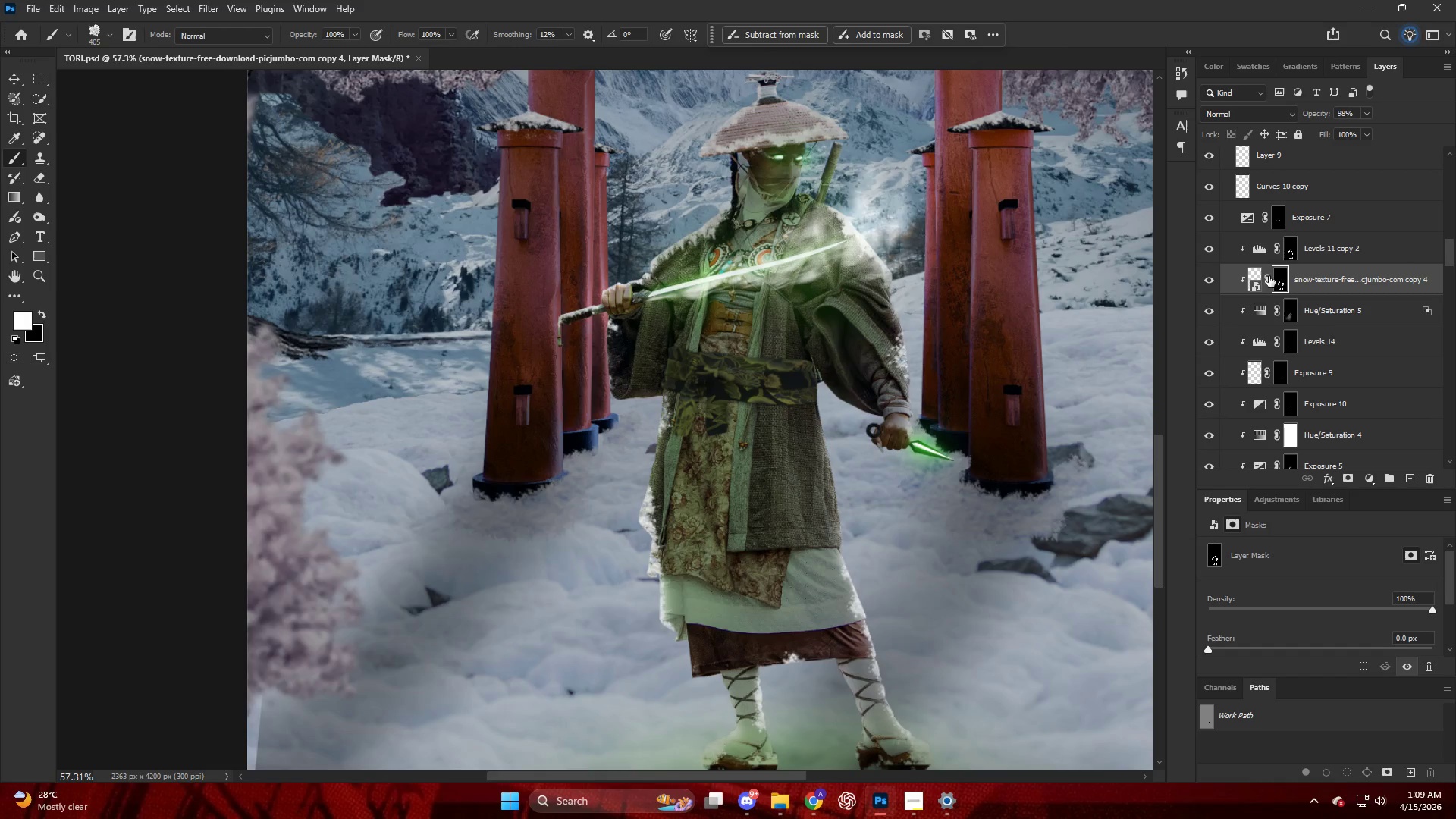 
hold_key(key=AltLeft, duration=0.5)
left_click_drag(start_coordinate=[1278, 276], to_coordinate=[1293, 247])
 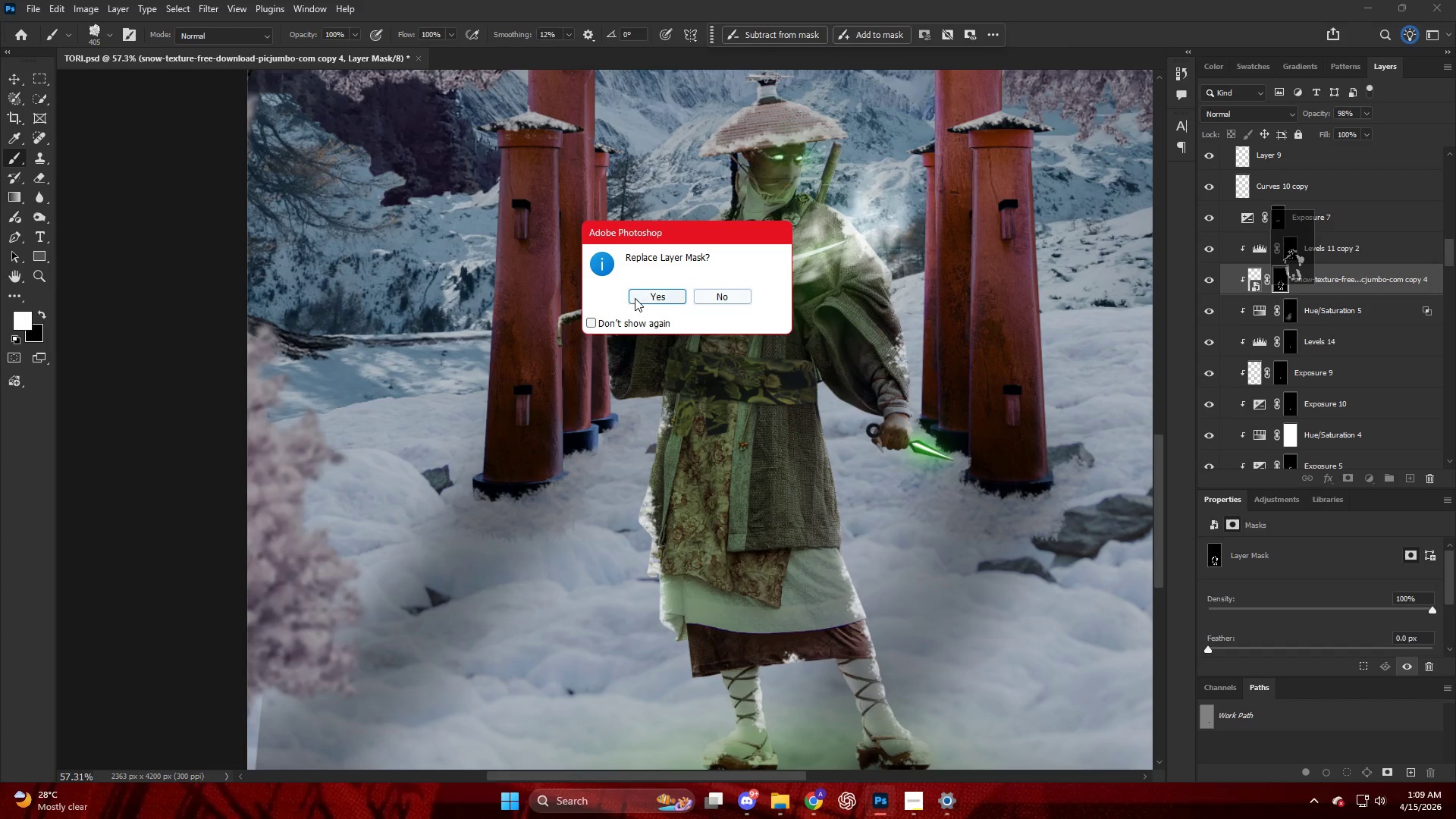 
left_click([658, 298])
 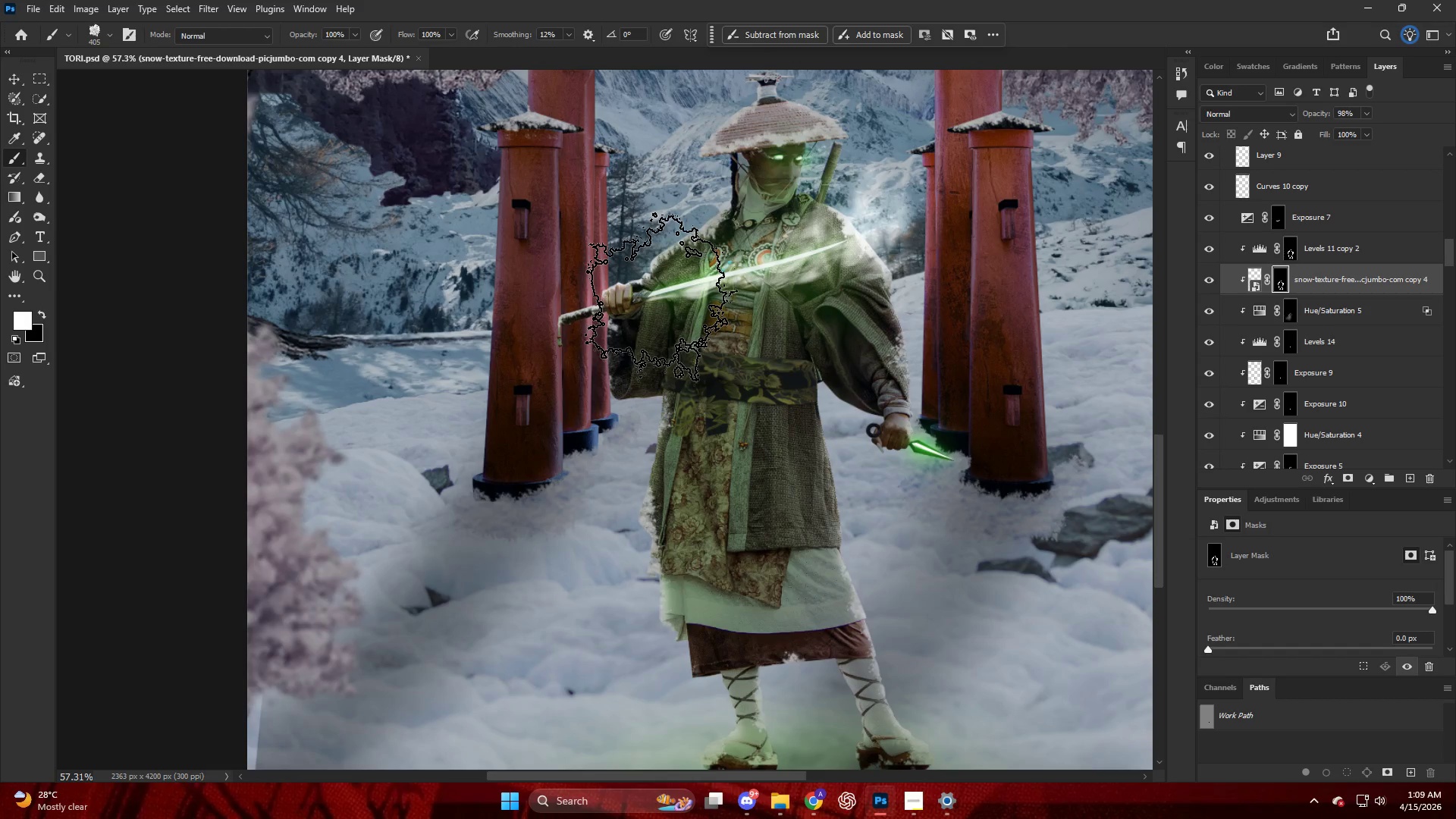 
key(Alt+AltLeft)
 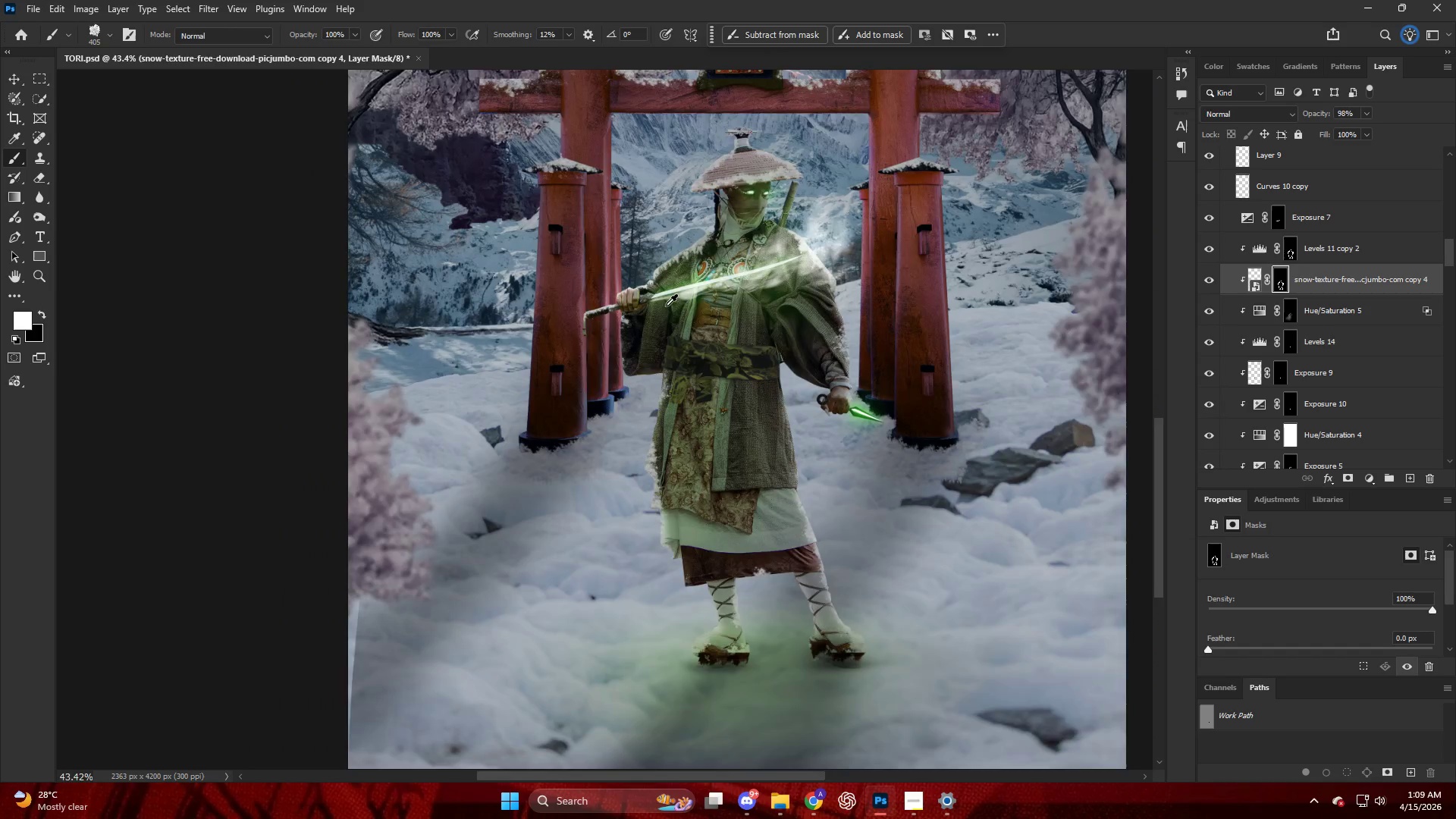 
scroll: coordinate [665, 305], scroll_direction: down, amount: 6.0
 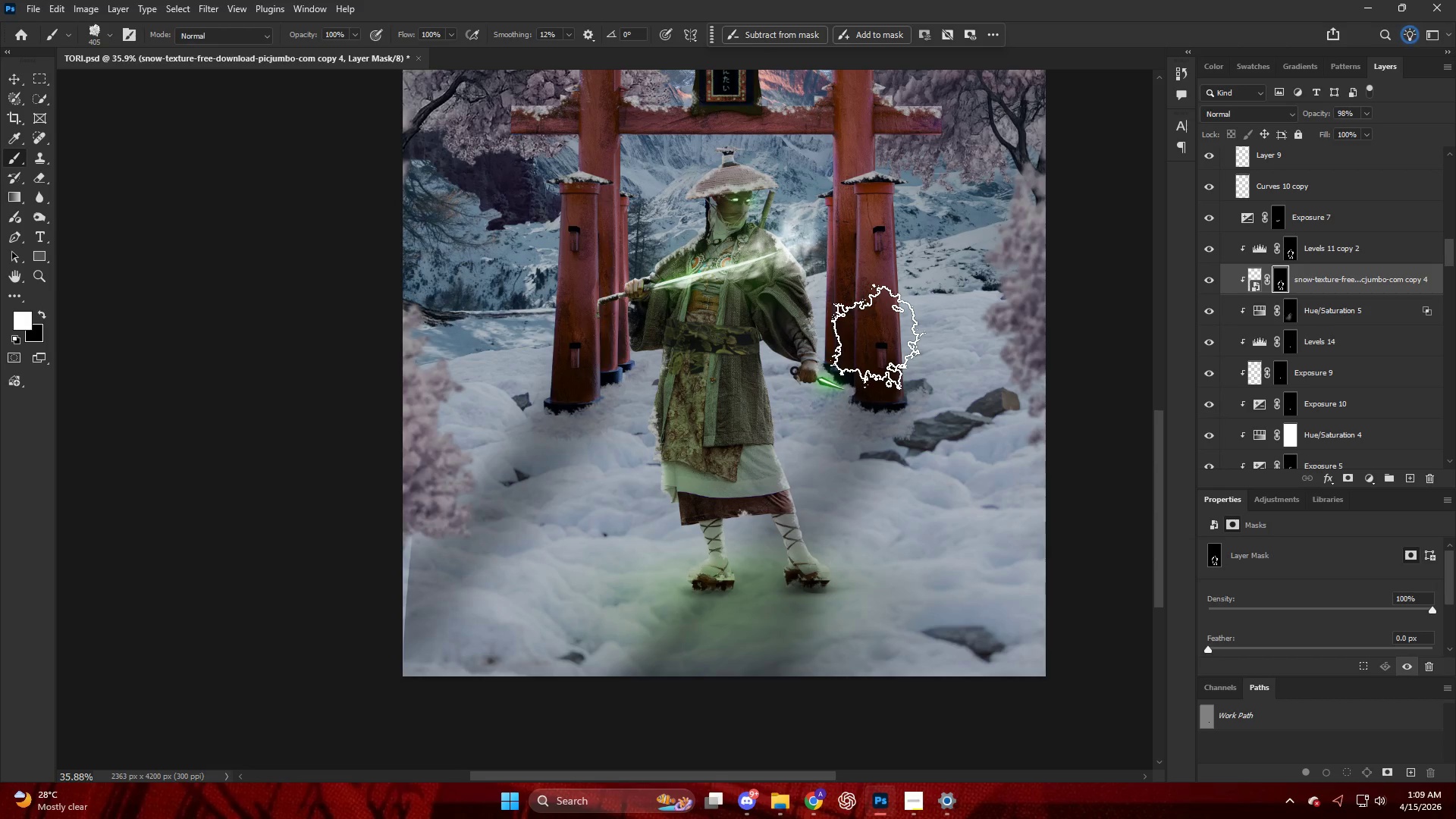 
wait(10.07)
 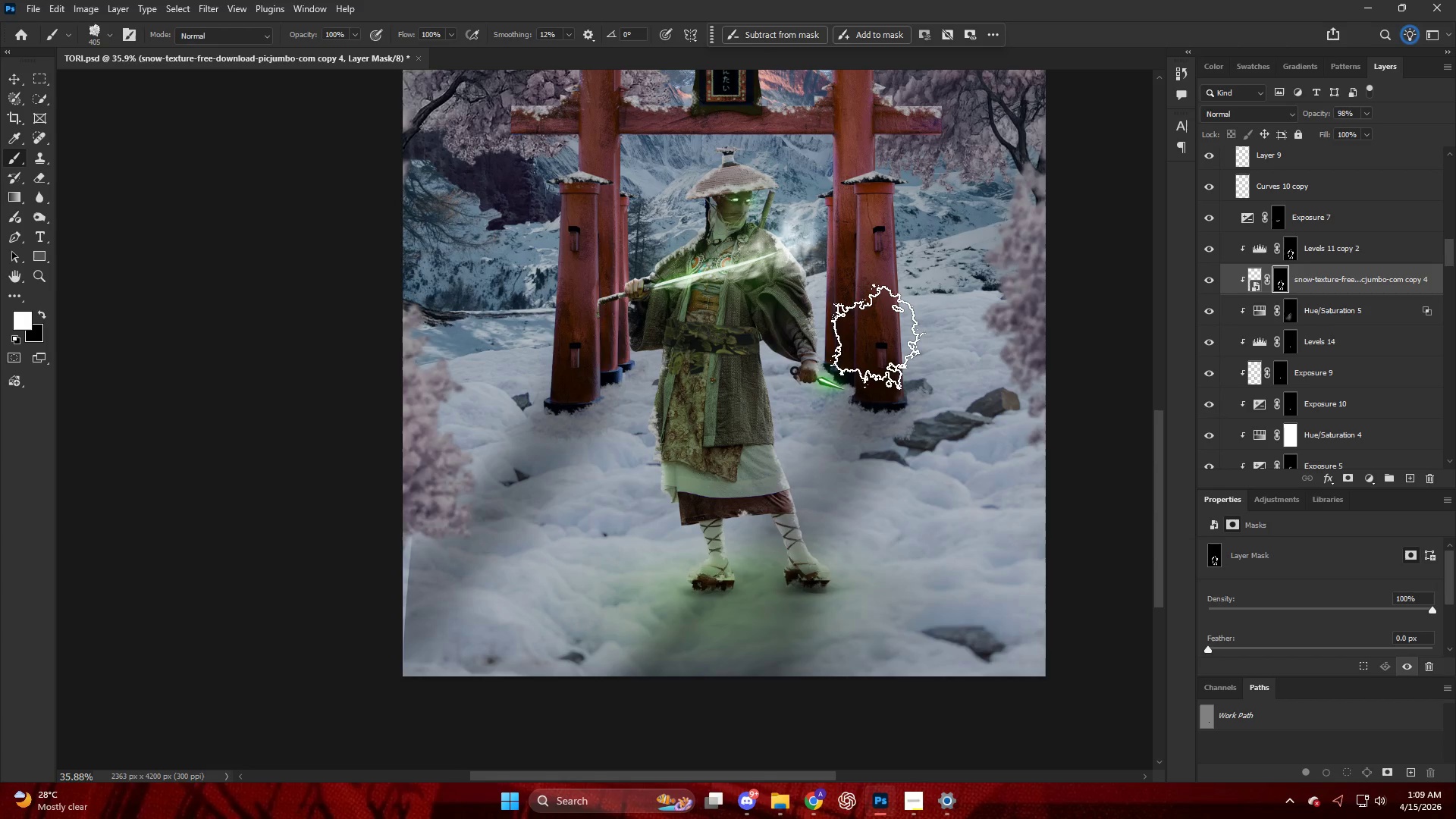 
key(Alt+AltLeft)
 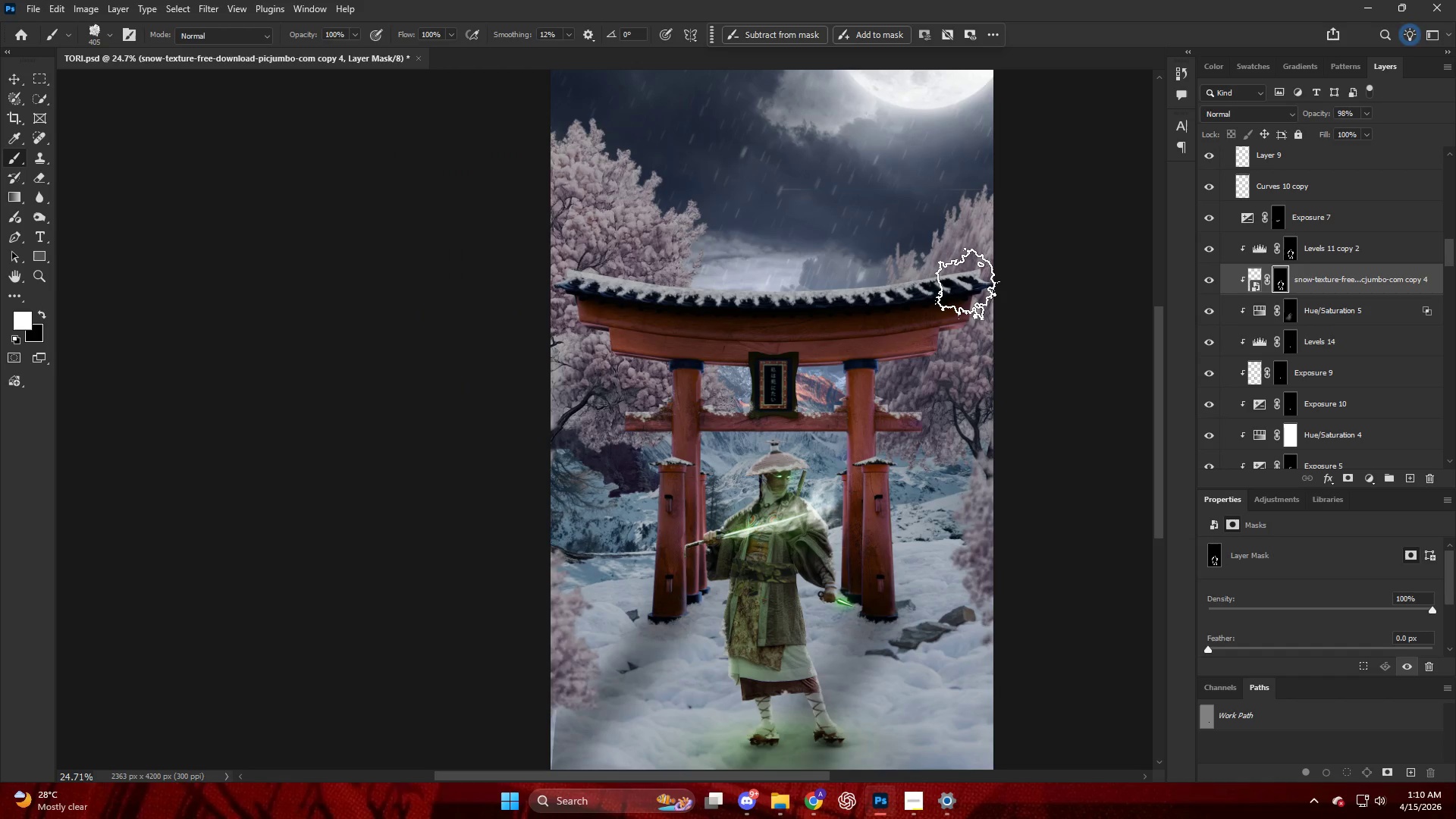 
scroll: coordinate [966, 284], scroll_direction: up, amount: 21.0
 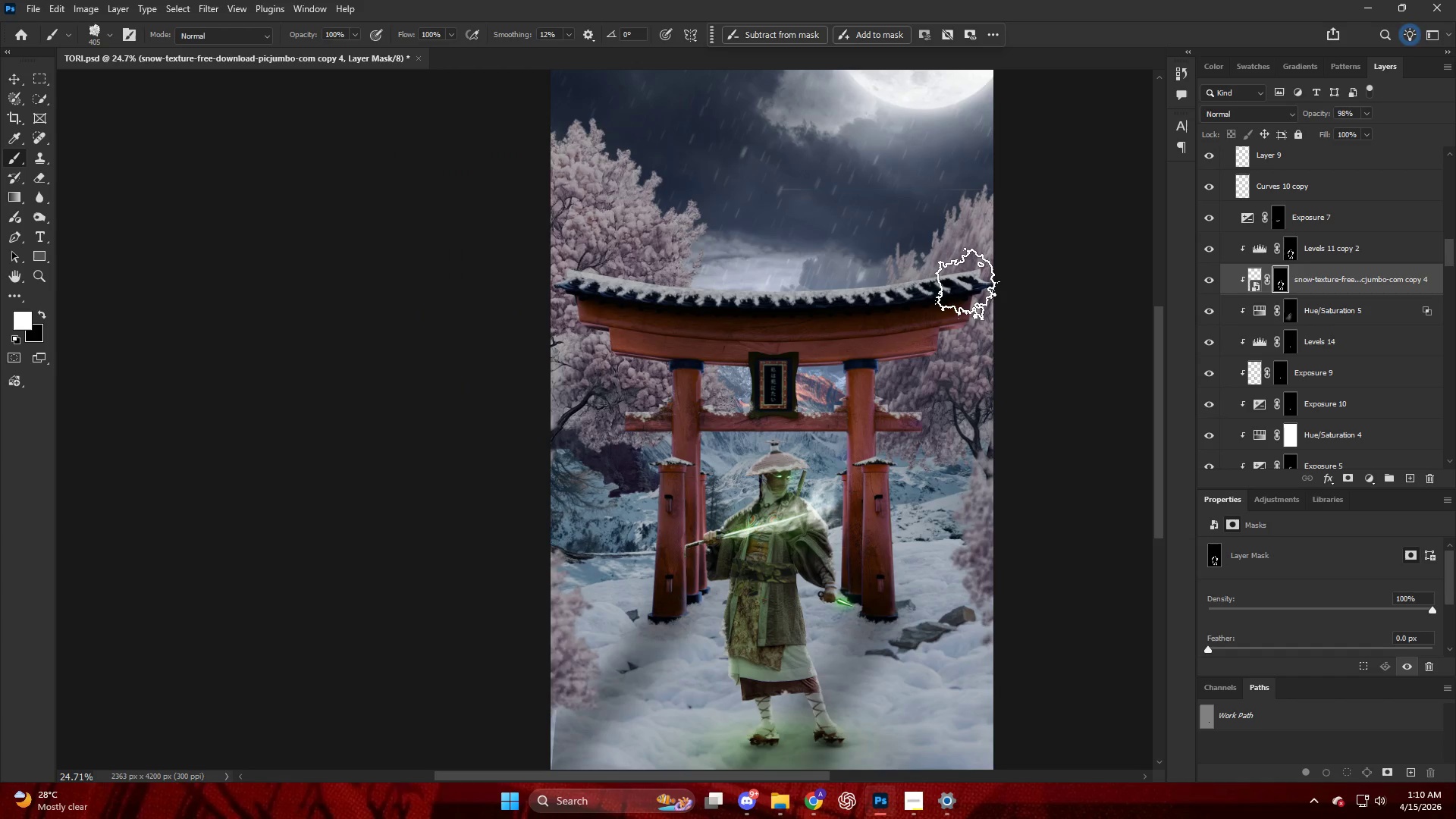 
hold_key(key=AltLeft, duration=0.5)
scroll: coordinate [707, 549], scroll_direction: down, amount: 9.0
 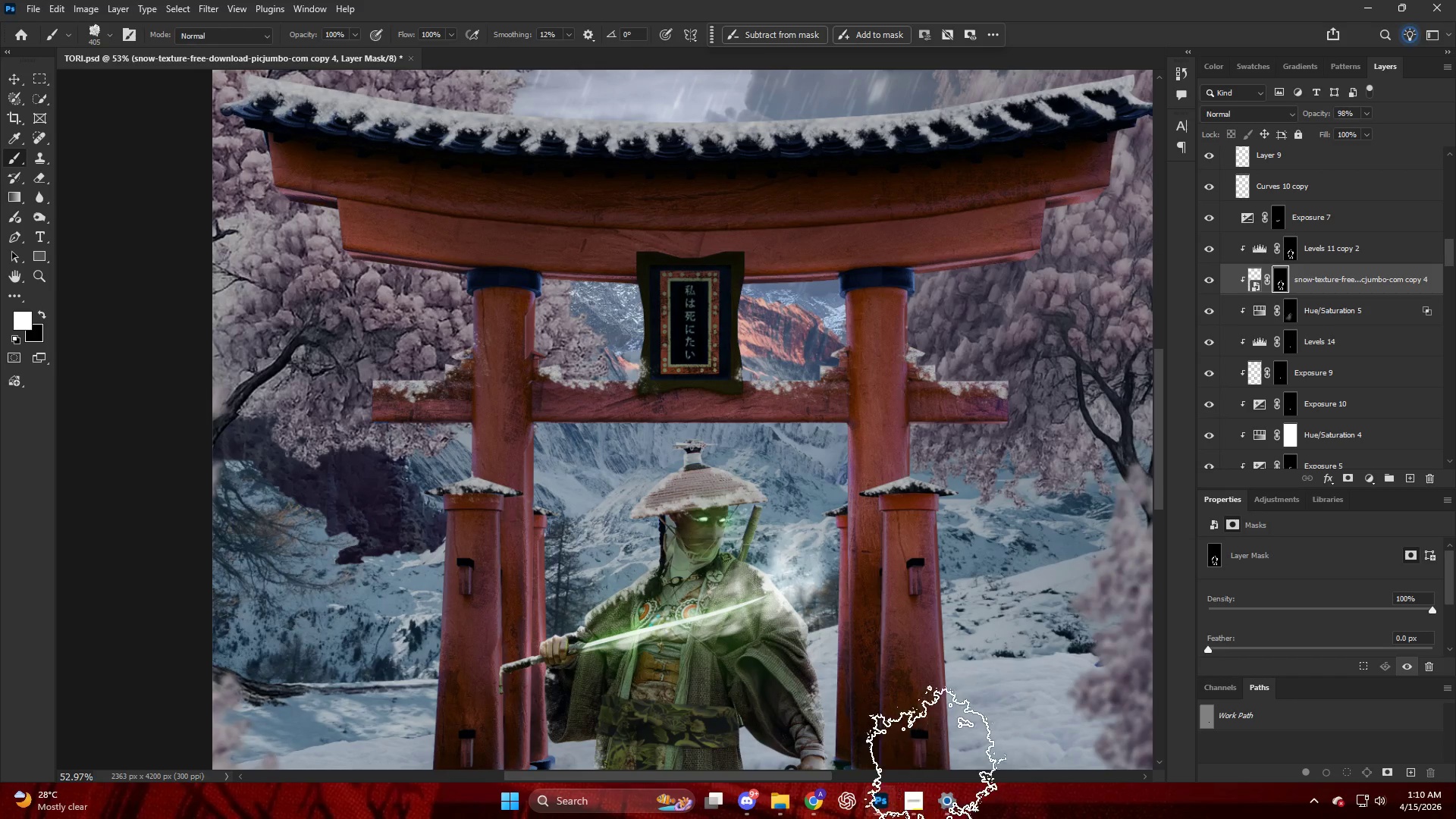 
hold_key(key=AltLeft, duration=0.34)
scroll: coordinate [839, 351], scroll_direction: down, amount: 11.0